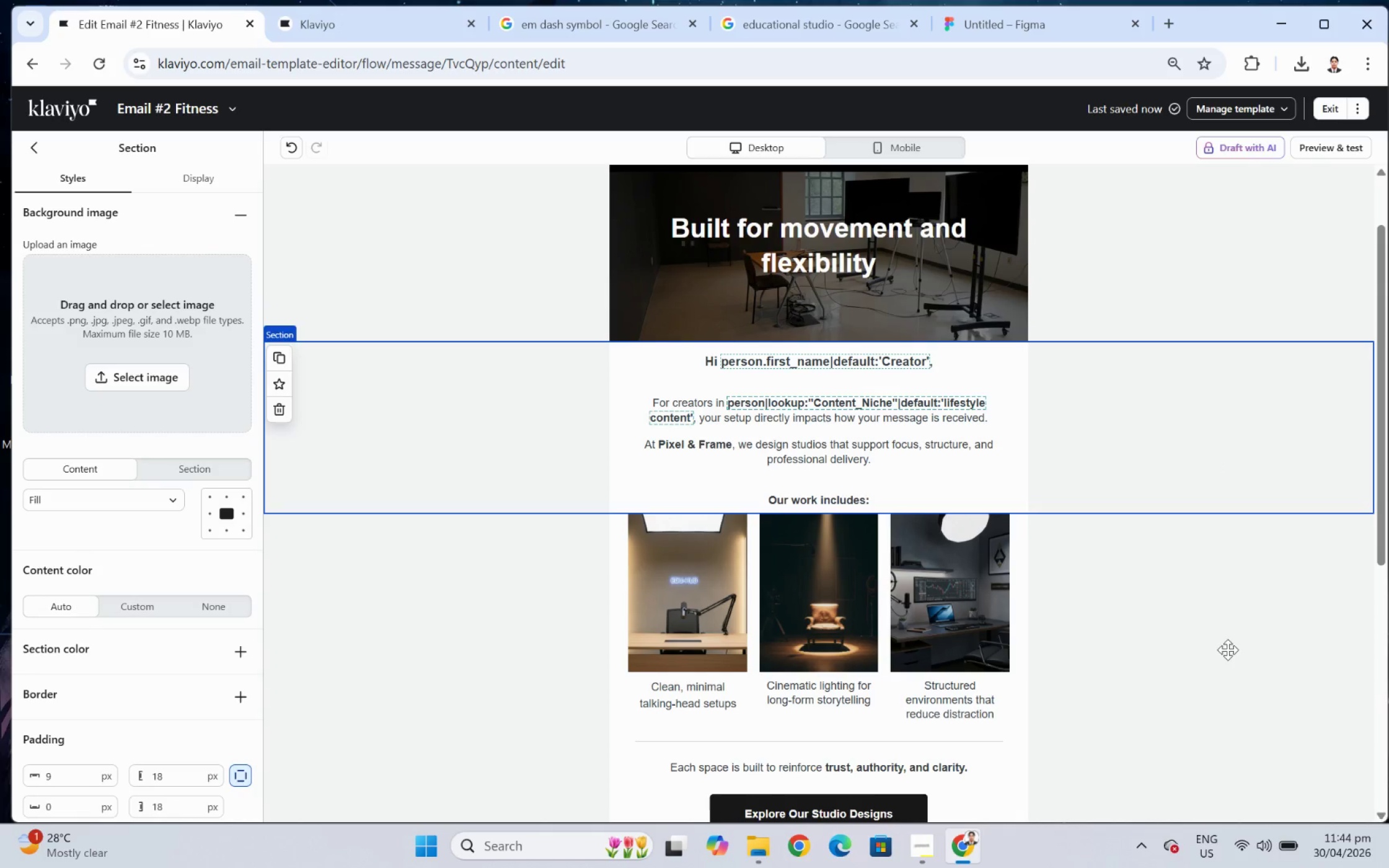 
left_click([834, 403])
 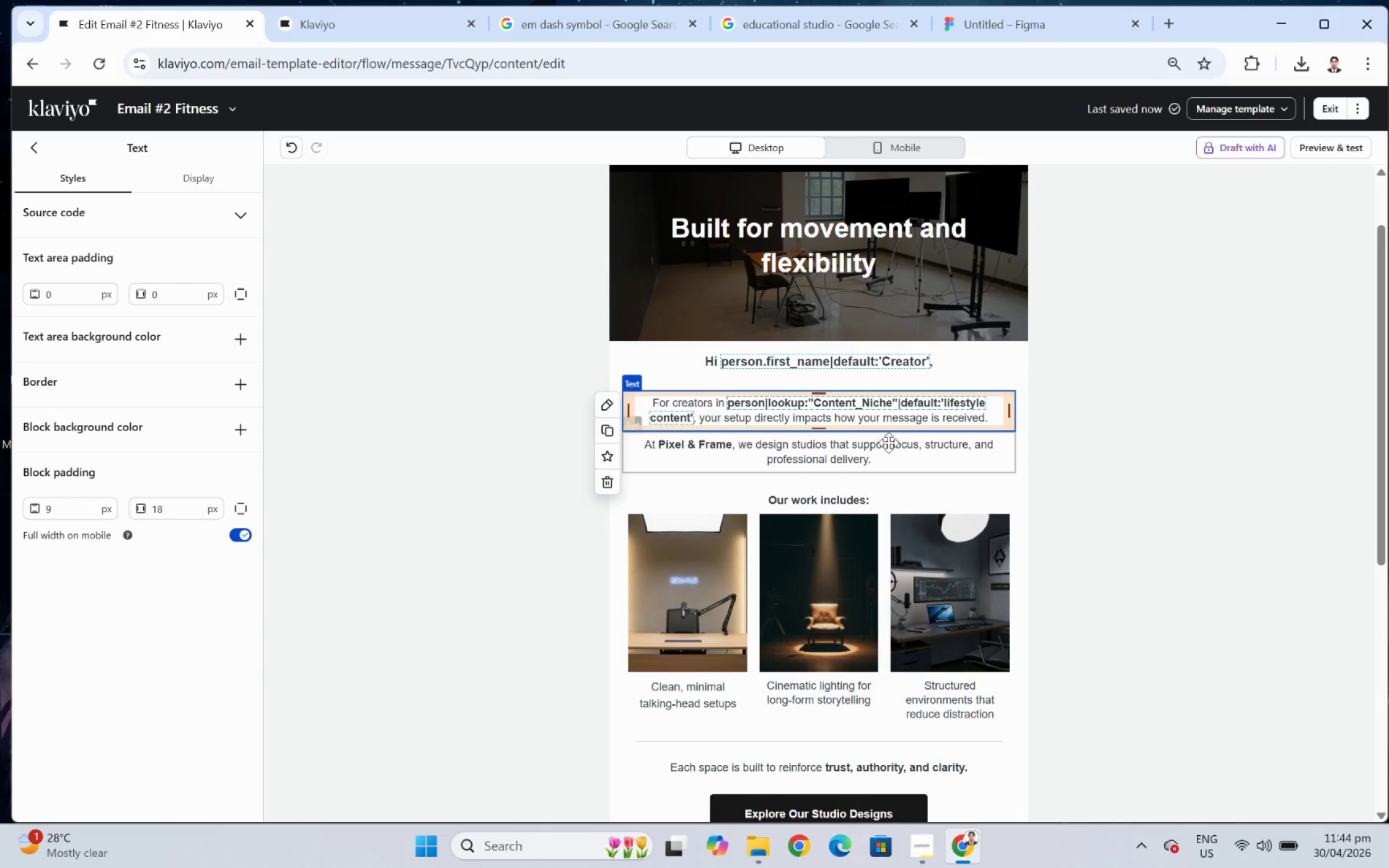 
left_click([894, 454])
 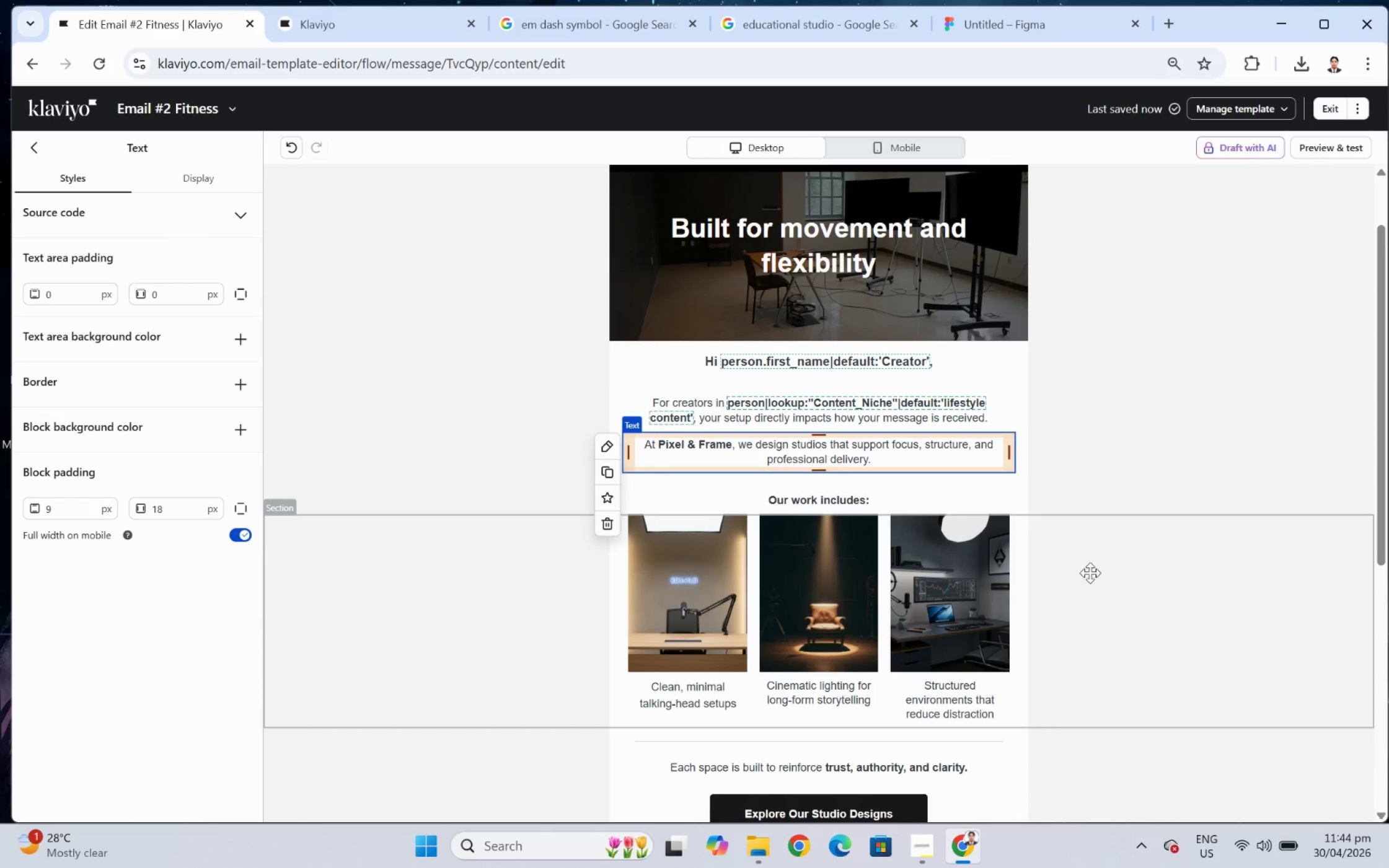 
left_click([1195, 587])
 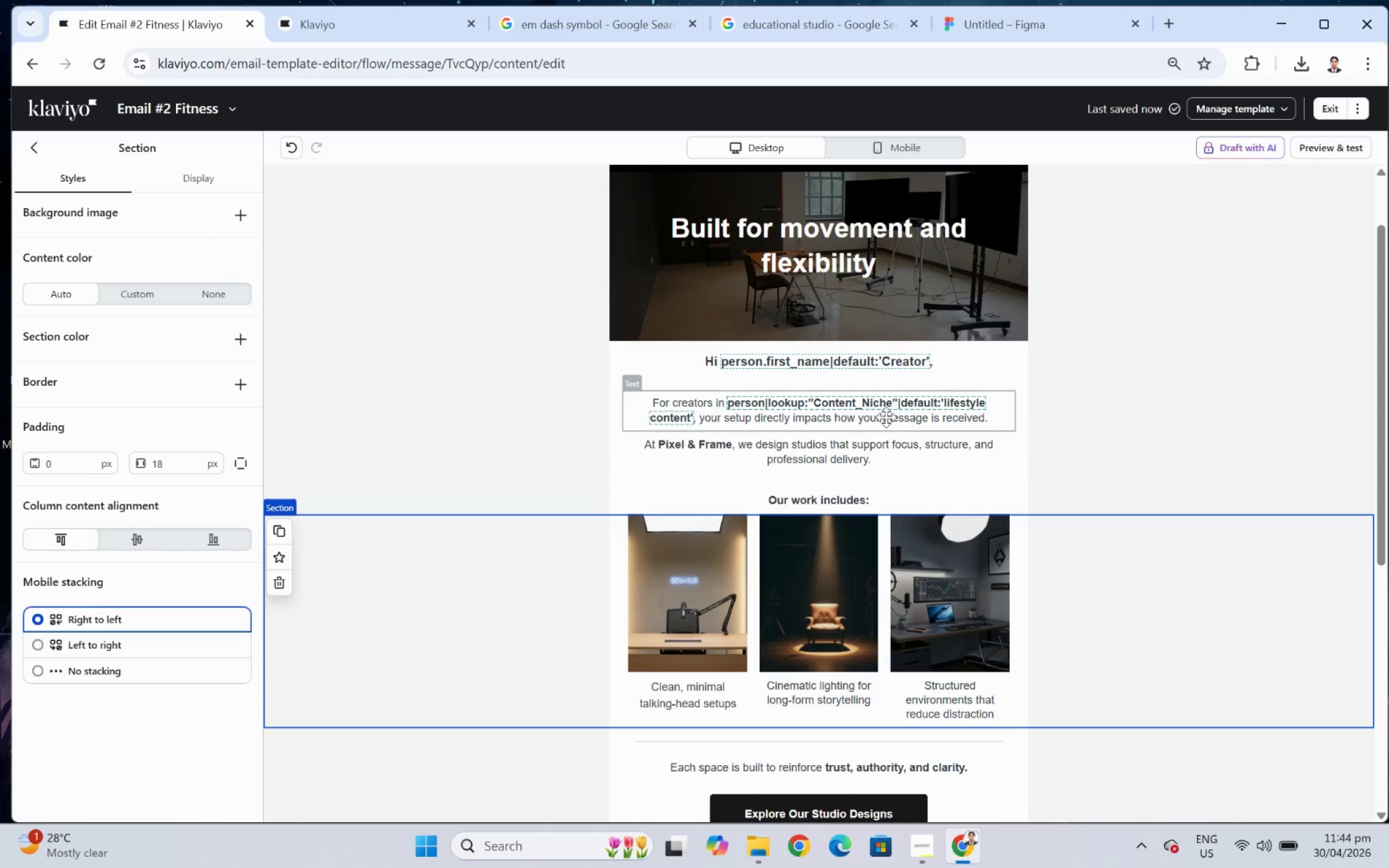 
double_click([910, 410])
 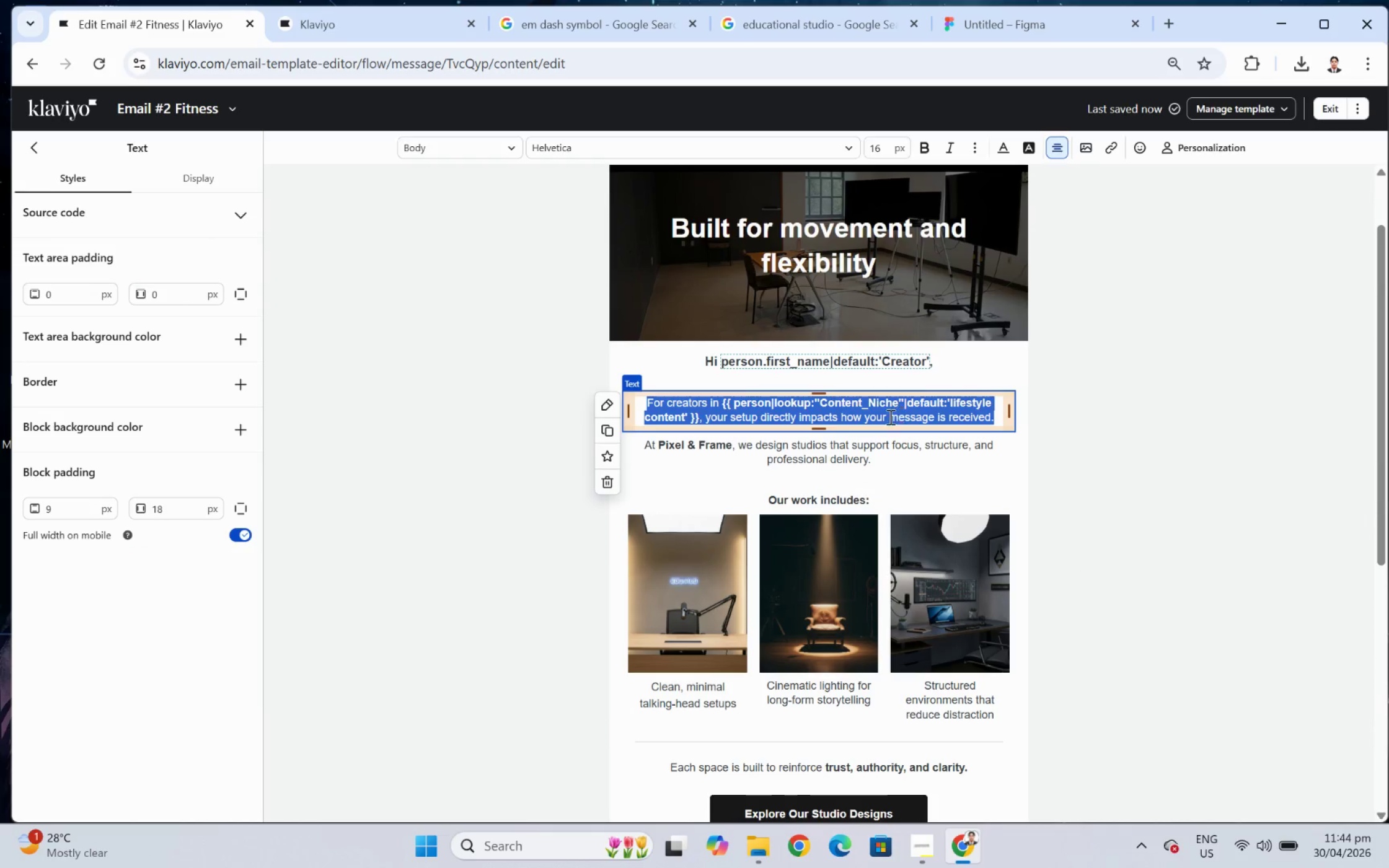 
left_click([881, 418])
 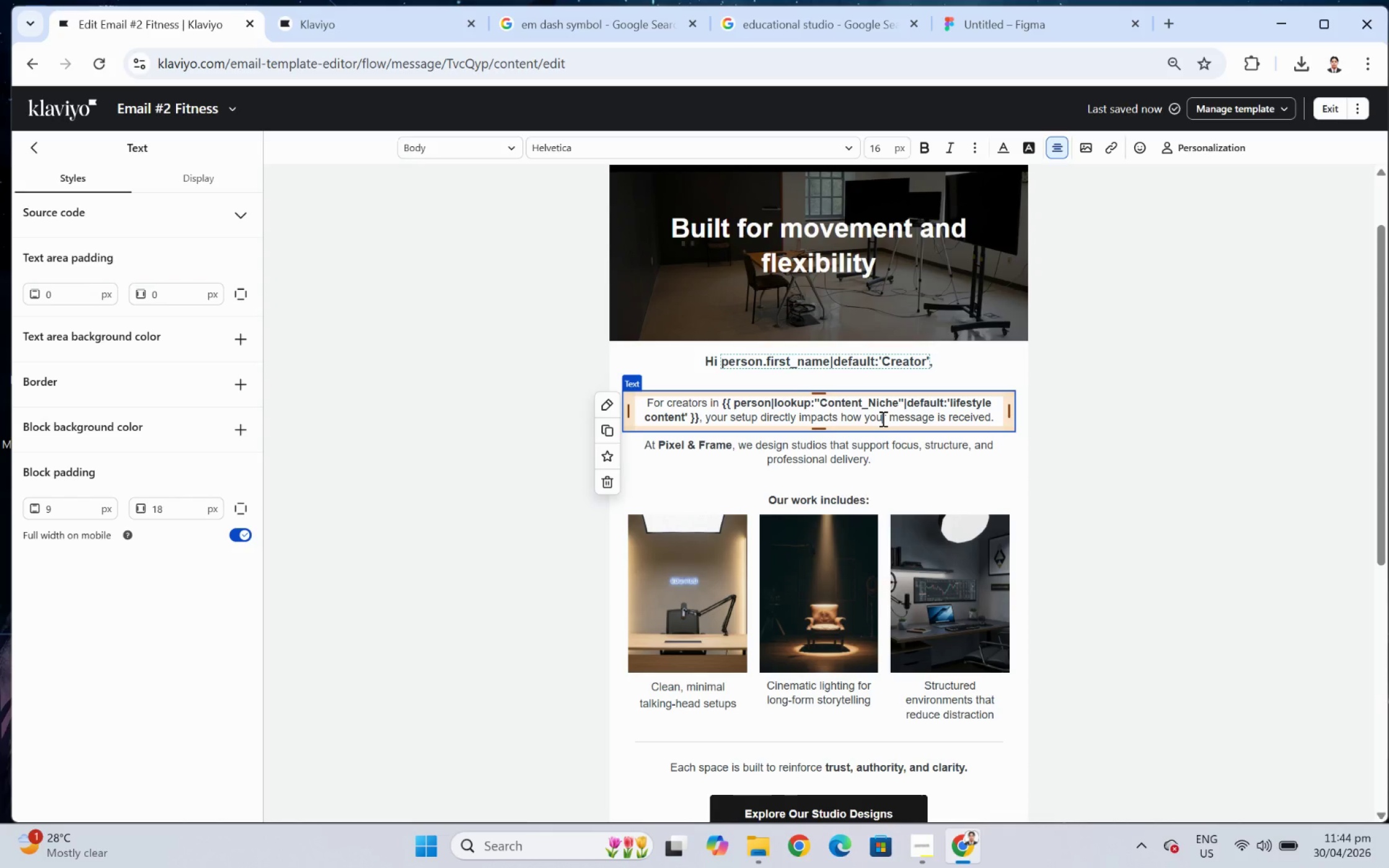 
wait(6.42)
 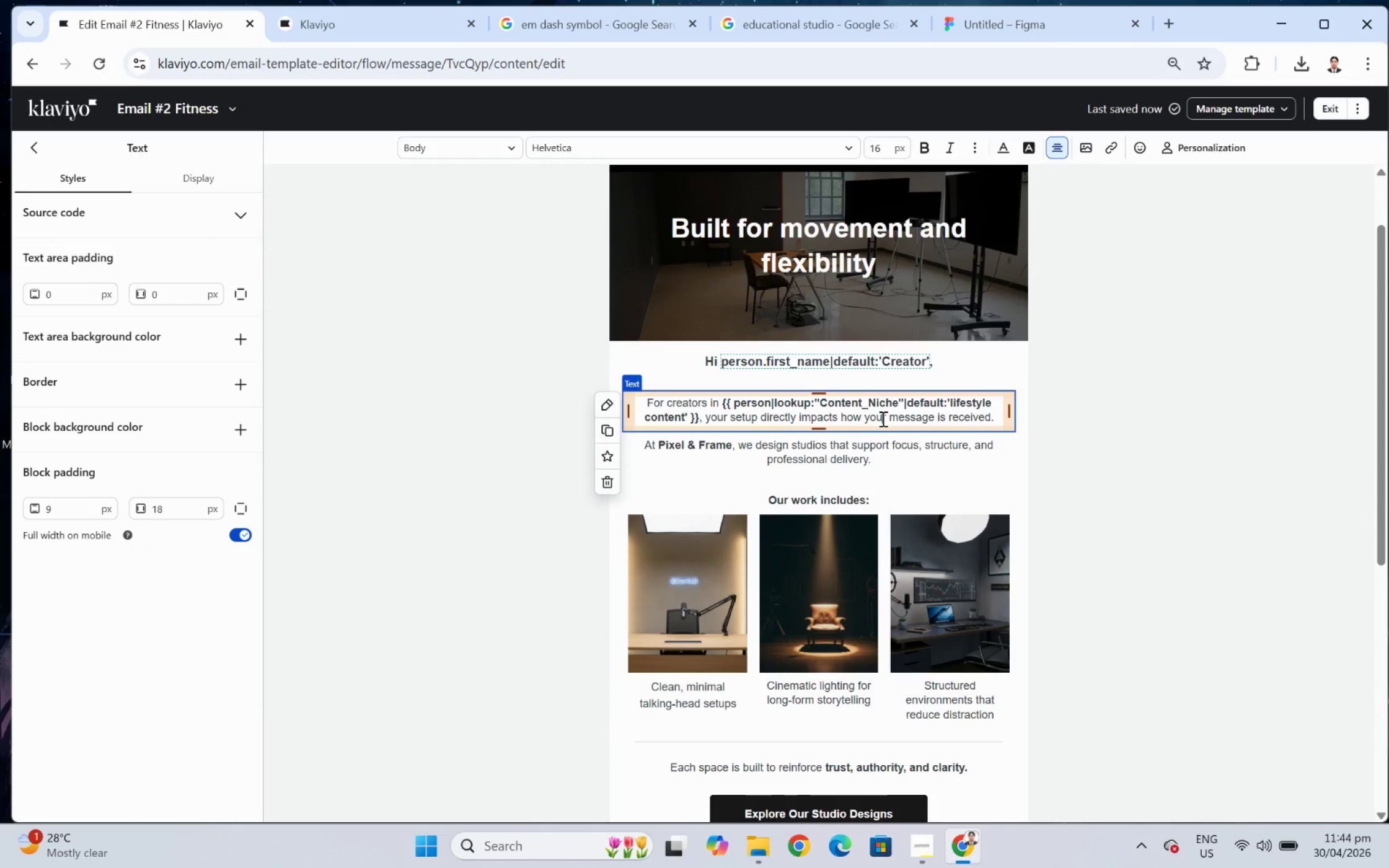 
left_click([709, 411])
 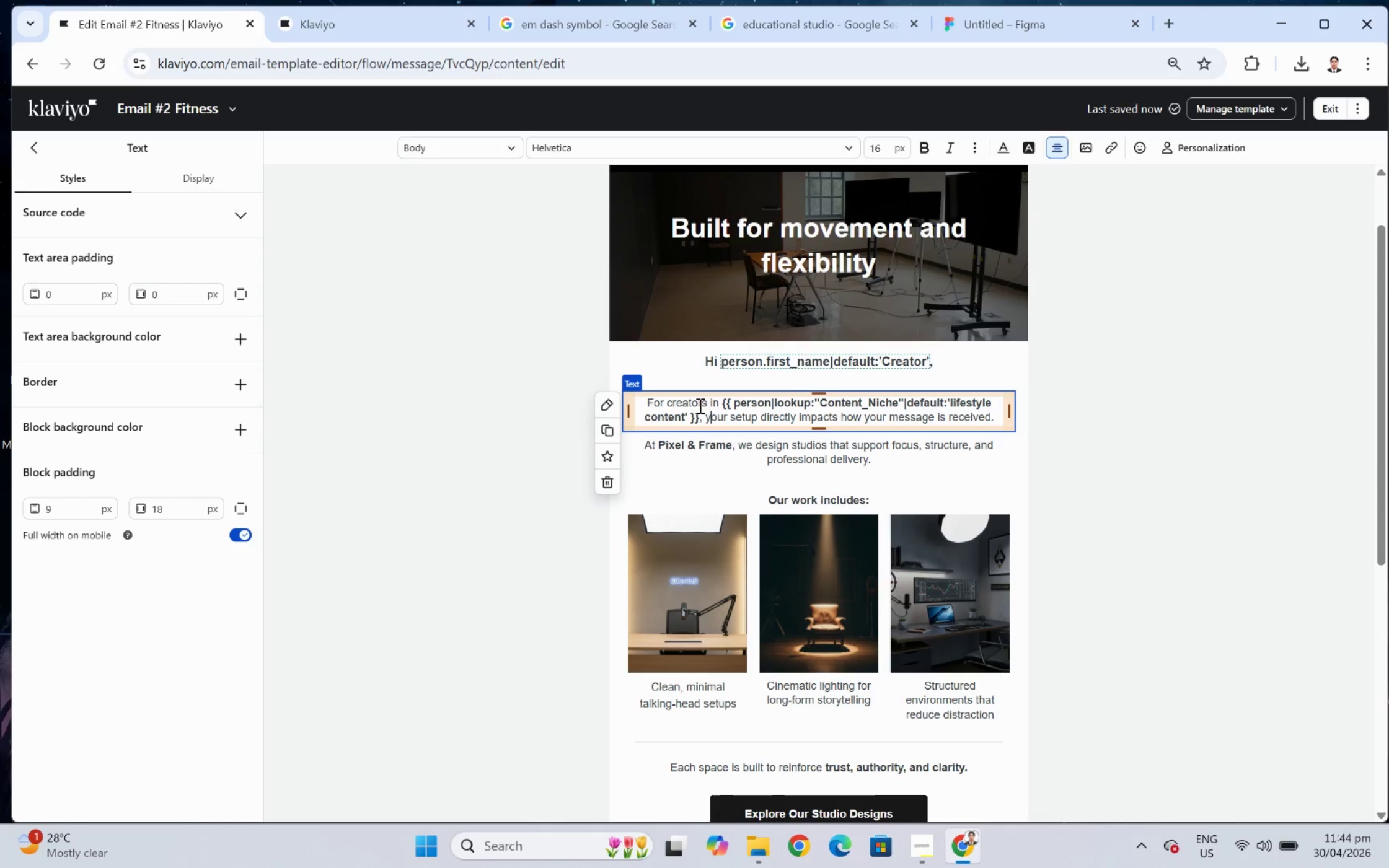 
wait(29.31)
 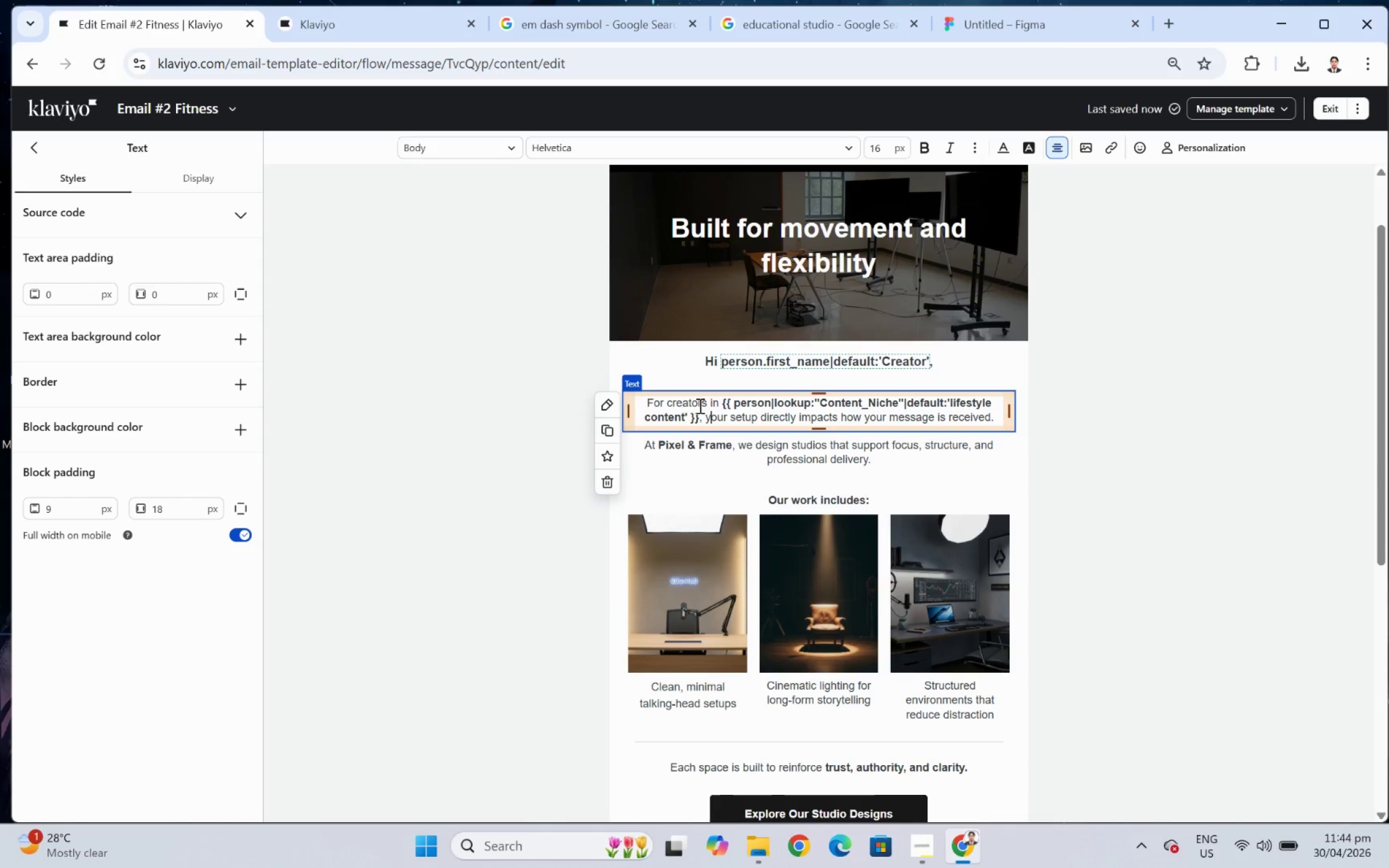 
left_click([899, 247])
 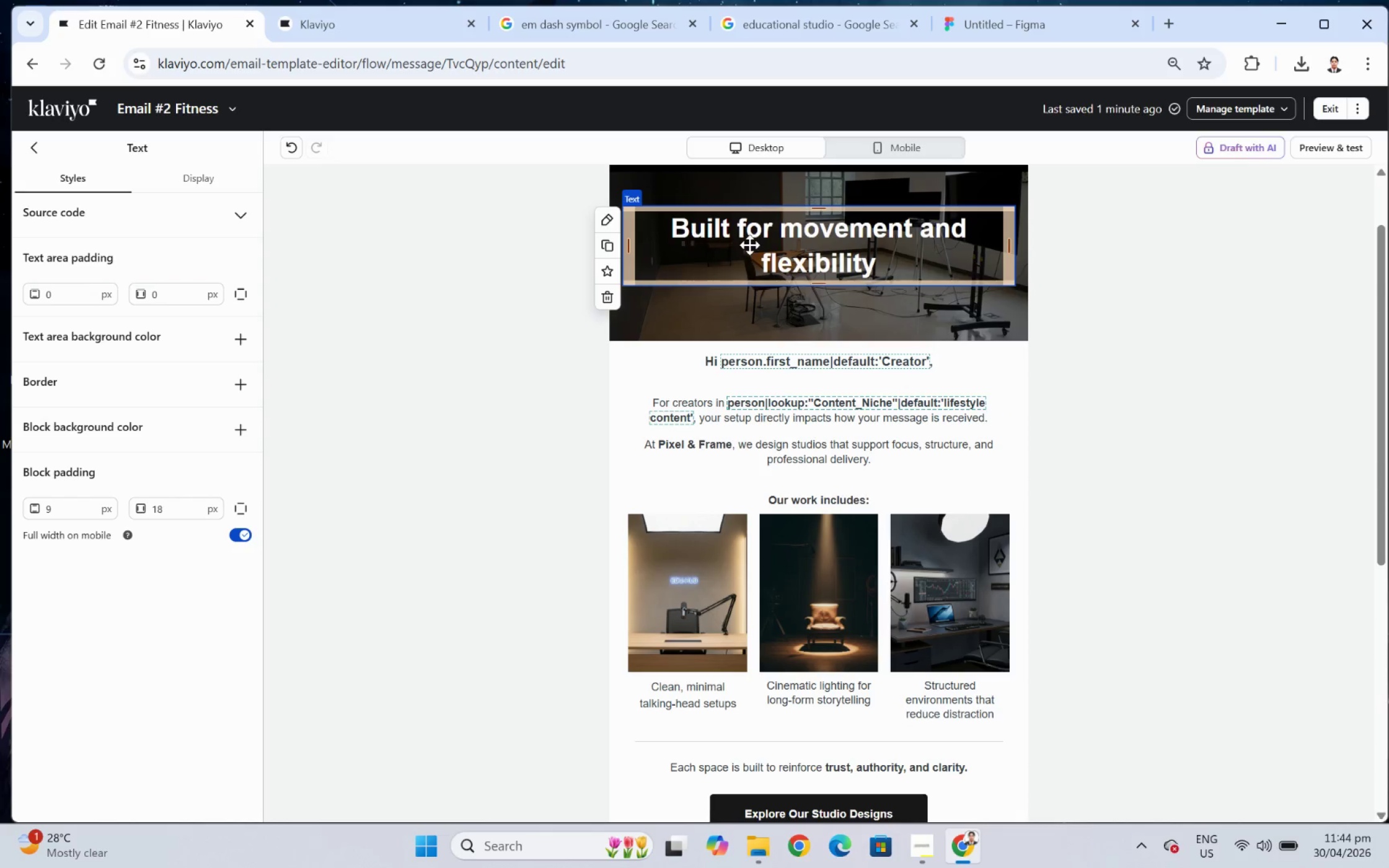 
double_click([749, 245])
 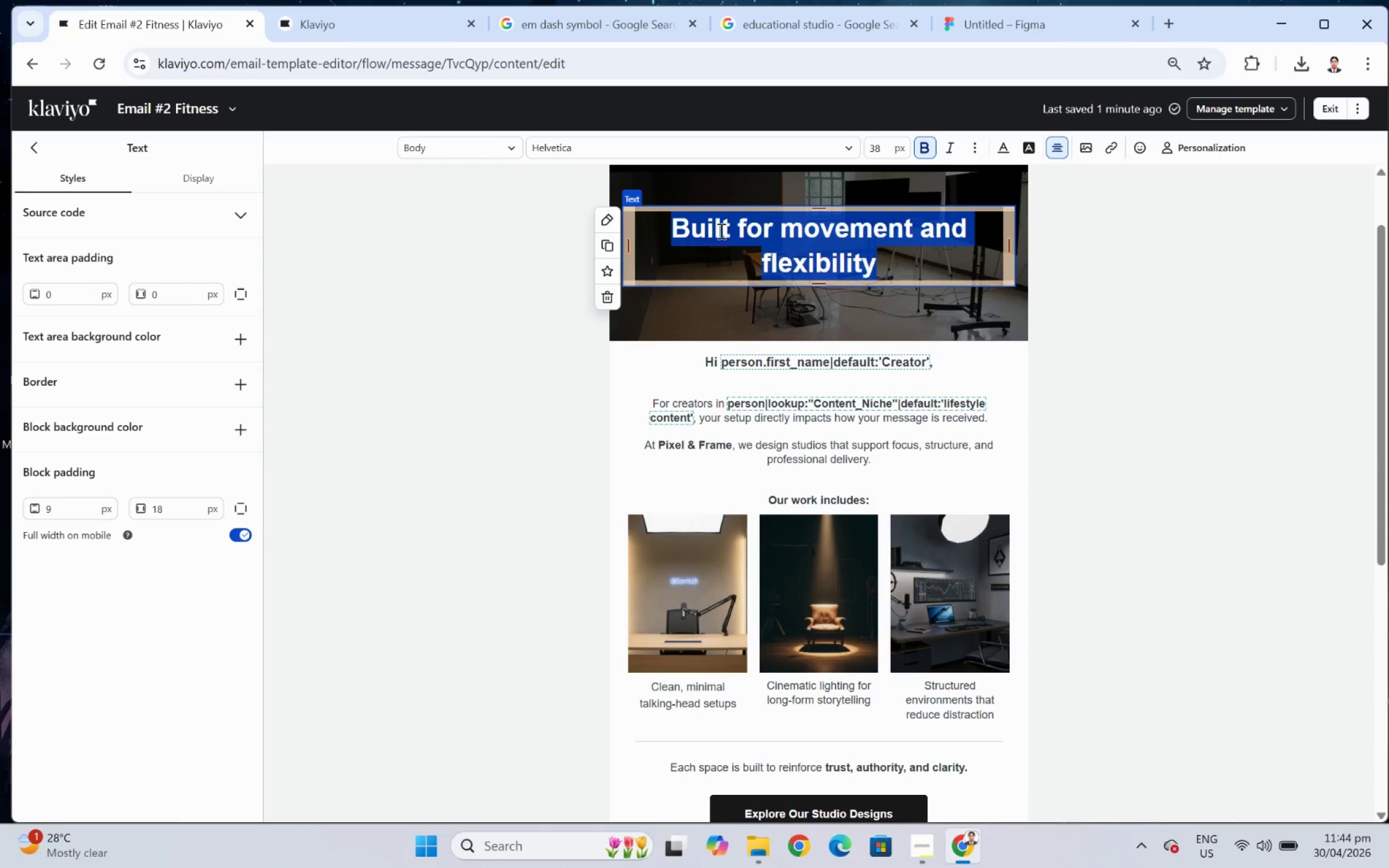 
double_click([725, 228])
 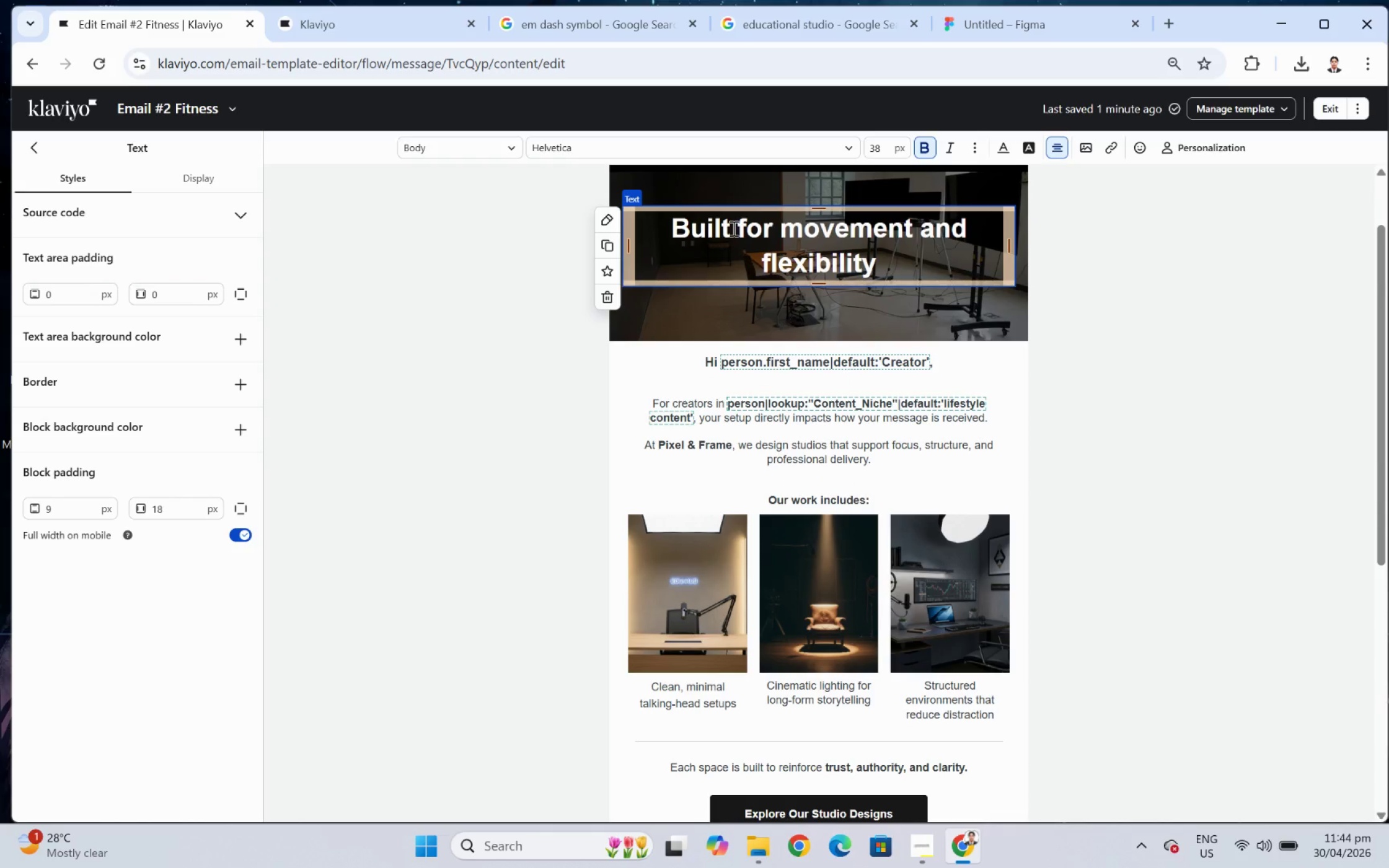 
left_click_drag(start_coordinate=[732, 228], to_coordinate=[612, 228])
 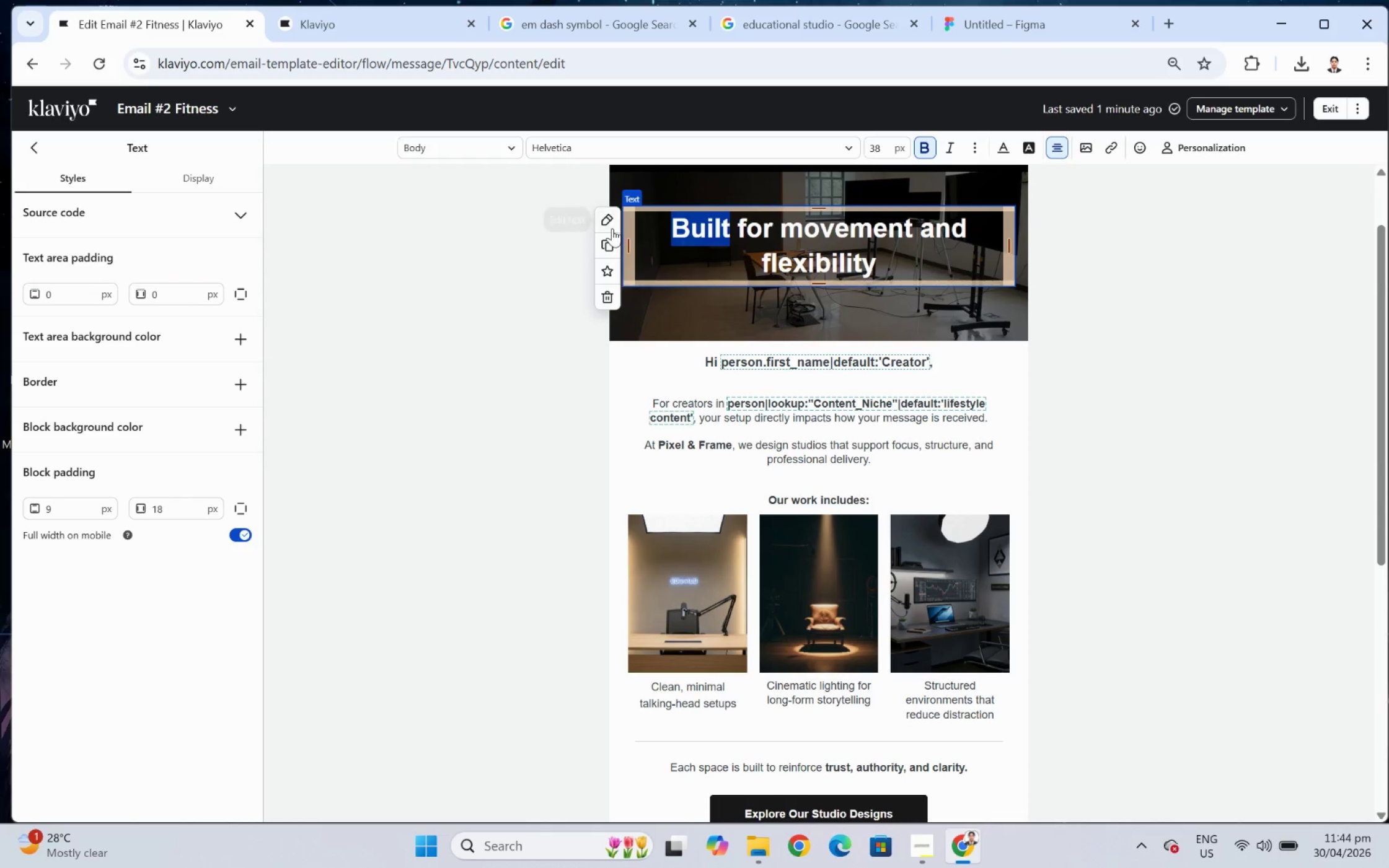 
type(Designed)
 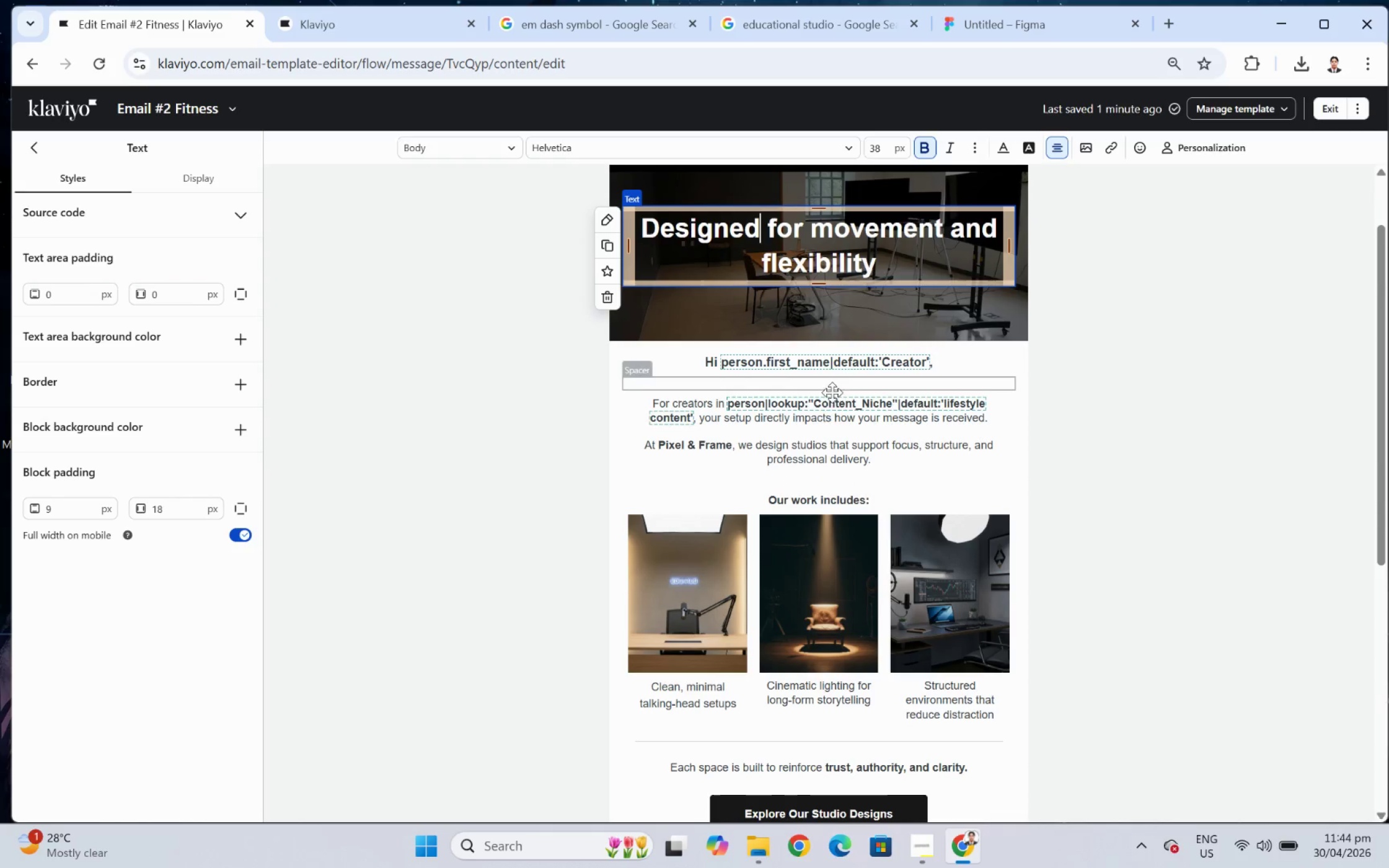 
double_click([826, 416])
 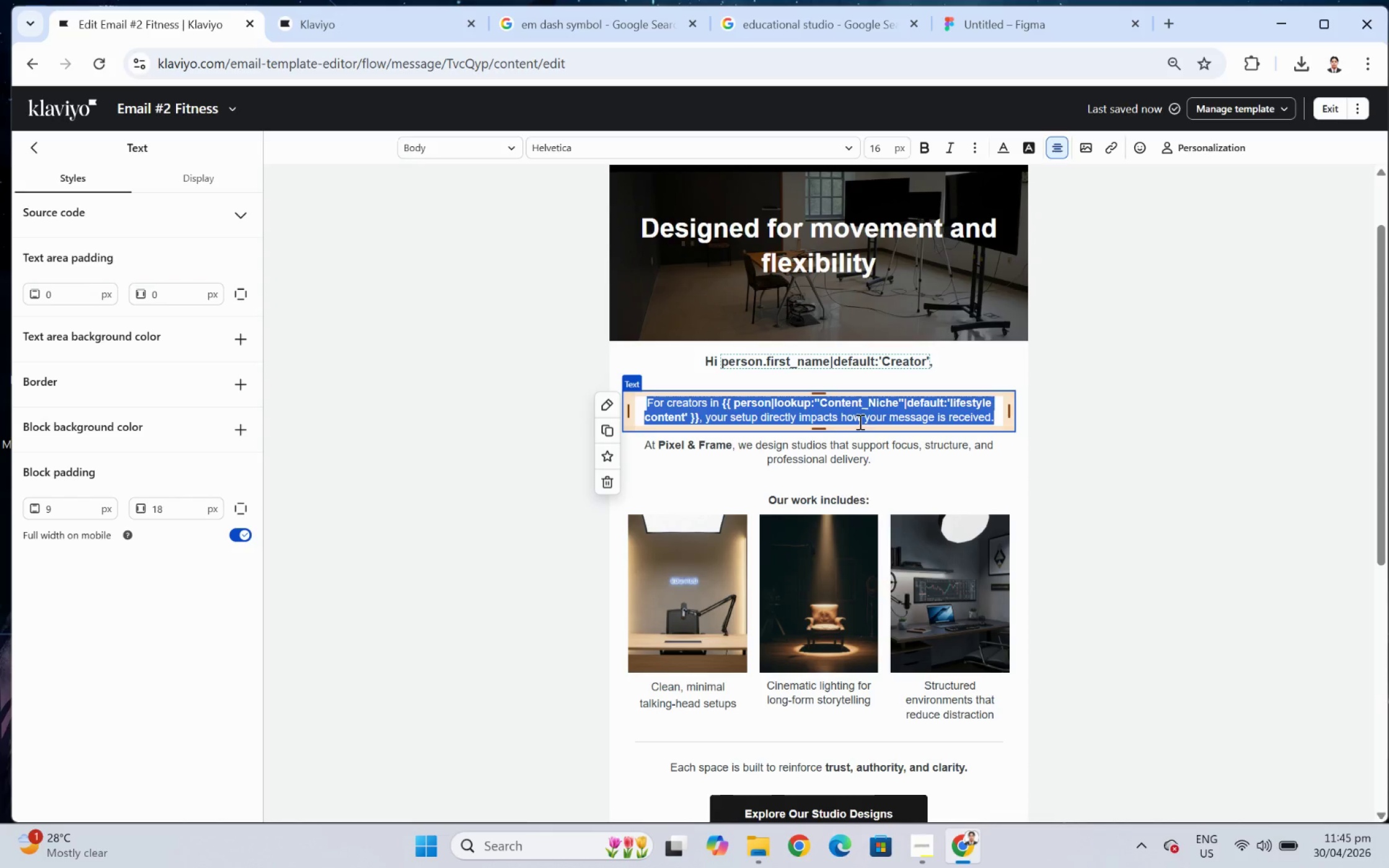 
wait(6.77)
 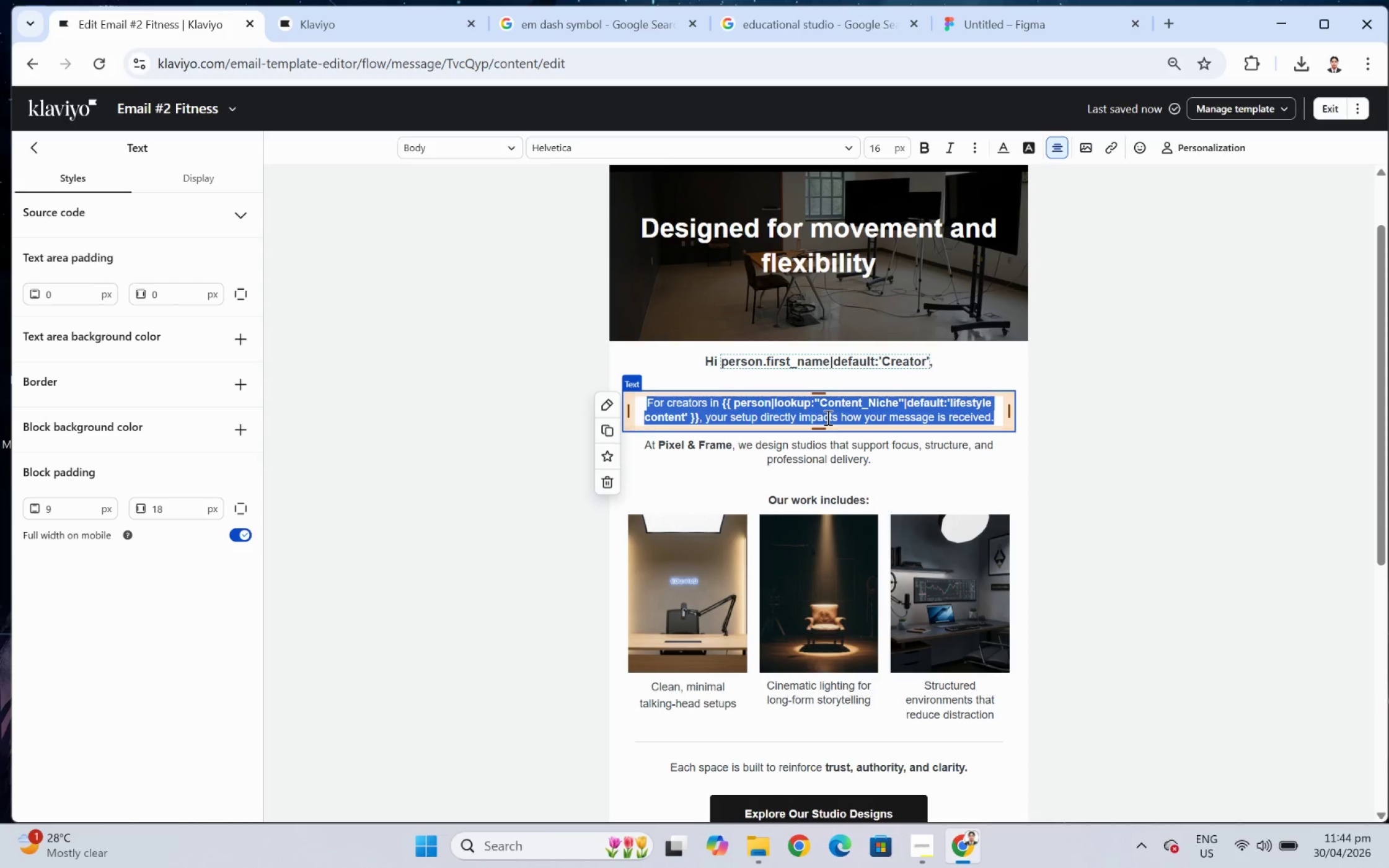 
left_click([869, 409])
 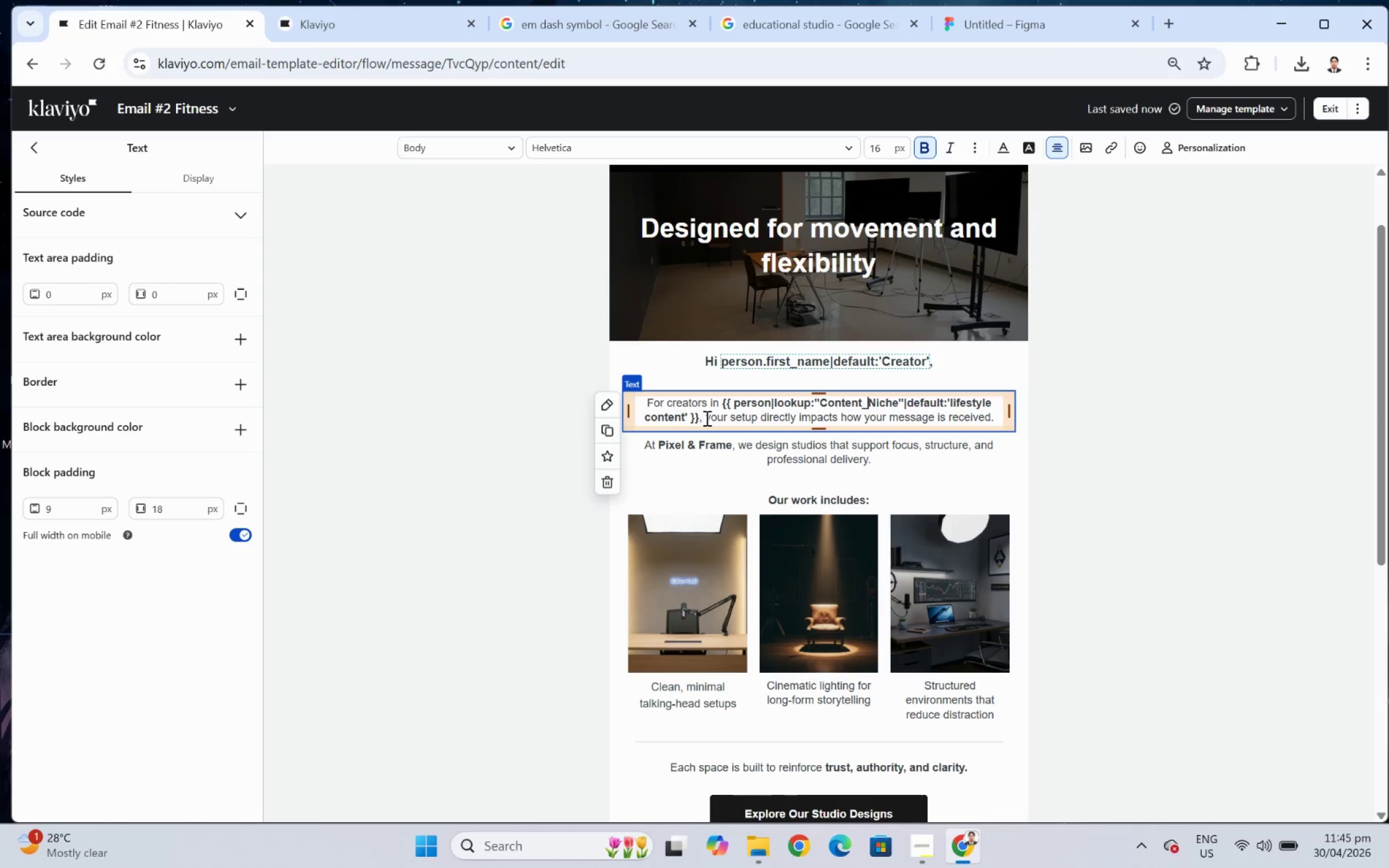 
wait(7.78)
 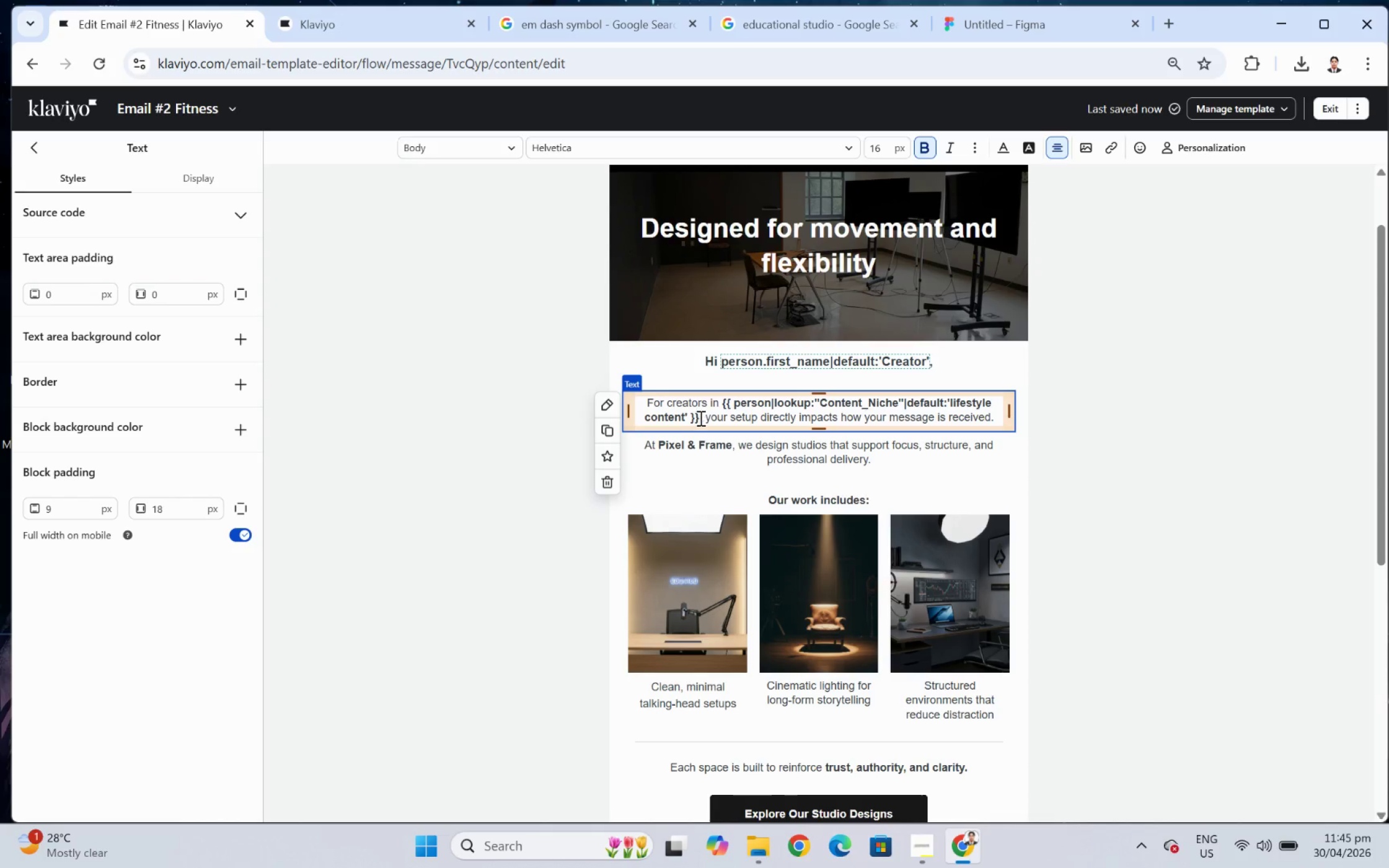 
left_click_drag(start_coordinate=[765, 418], to_coordinate=[1015, 418])
 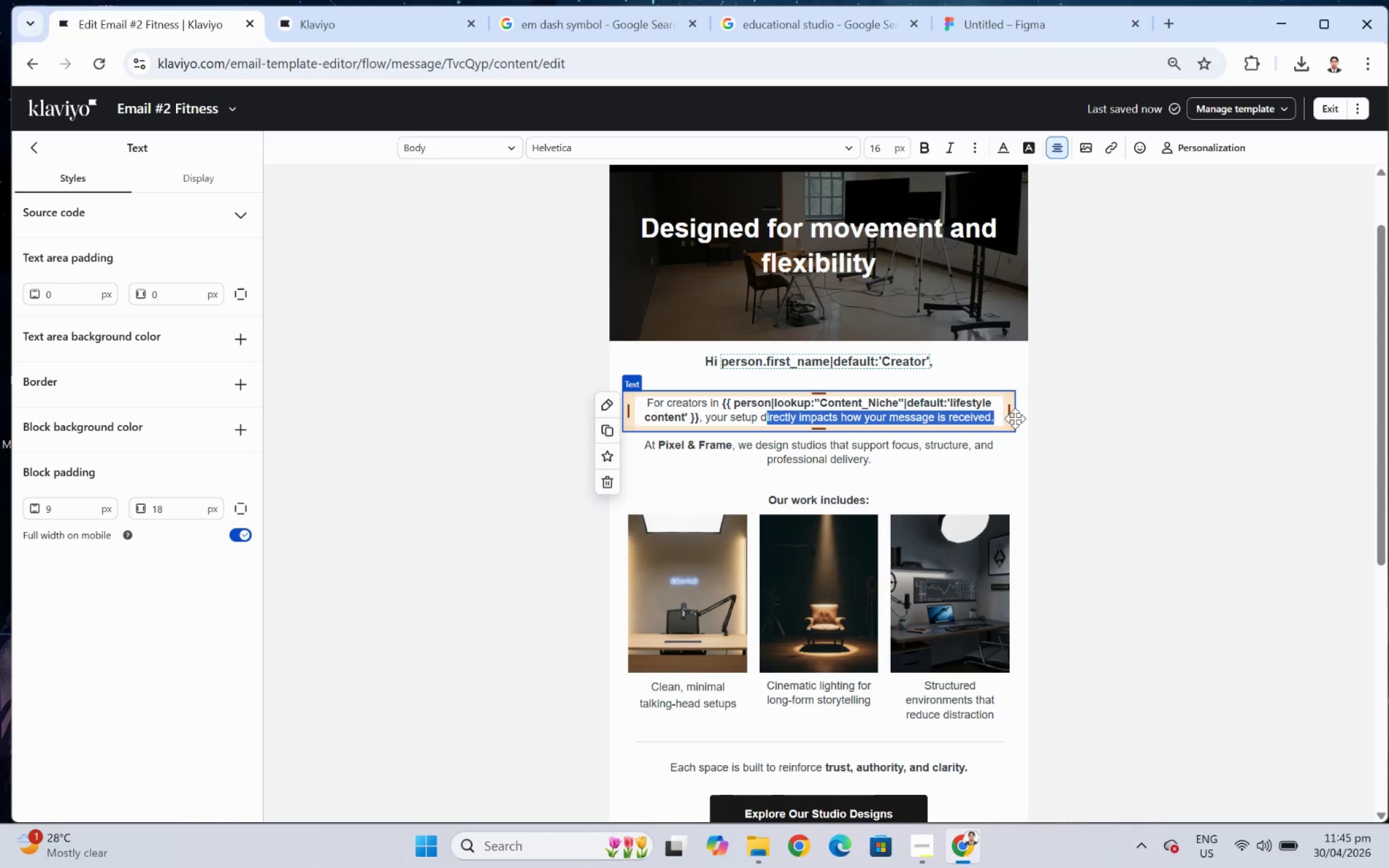 
key(Backspace)
key(Backspace)
type(needs to move with you.)
 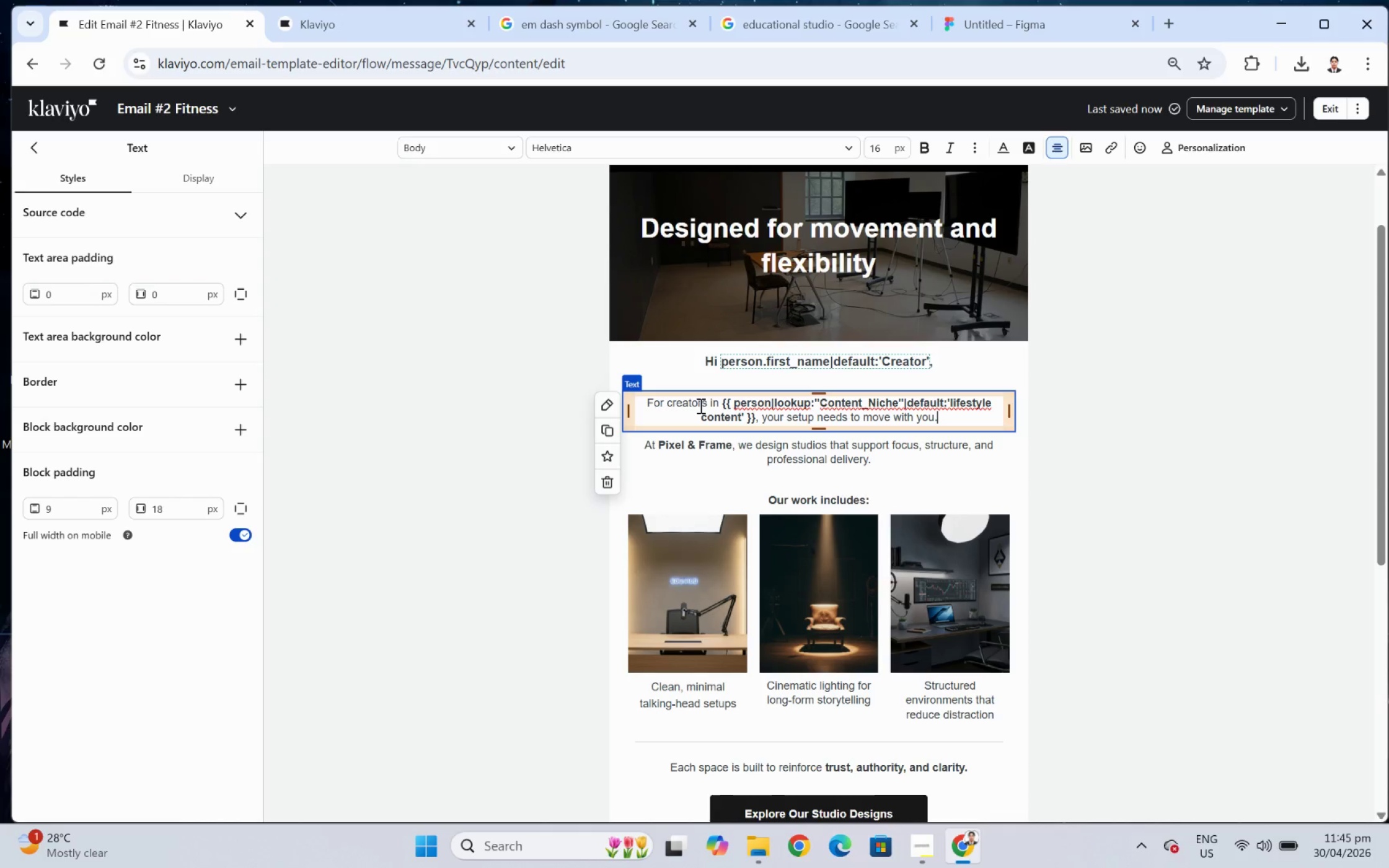 
wait(5.47)
 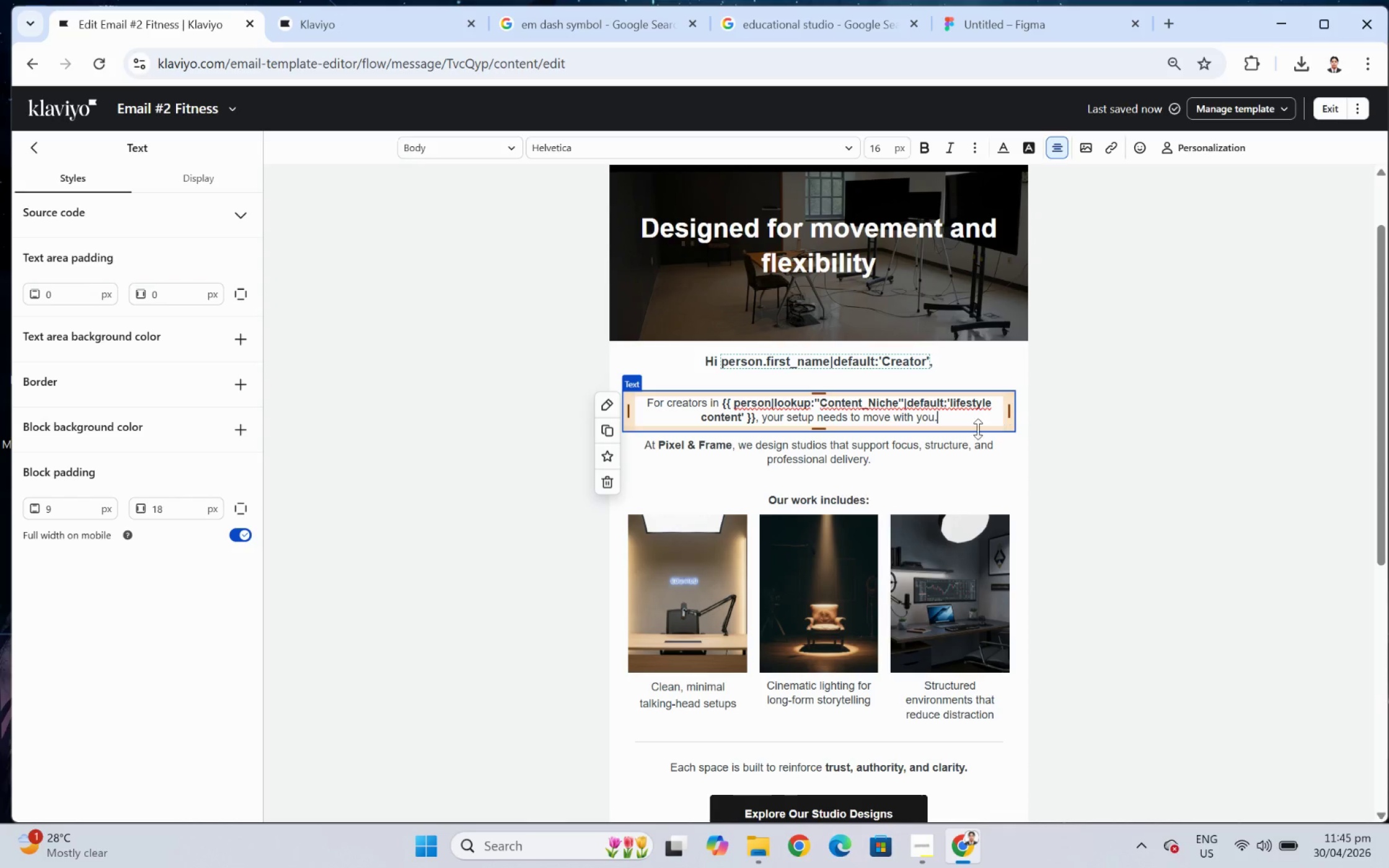 
left_click([699, 405])
 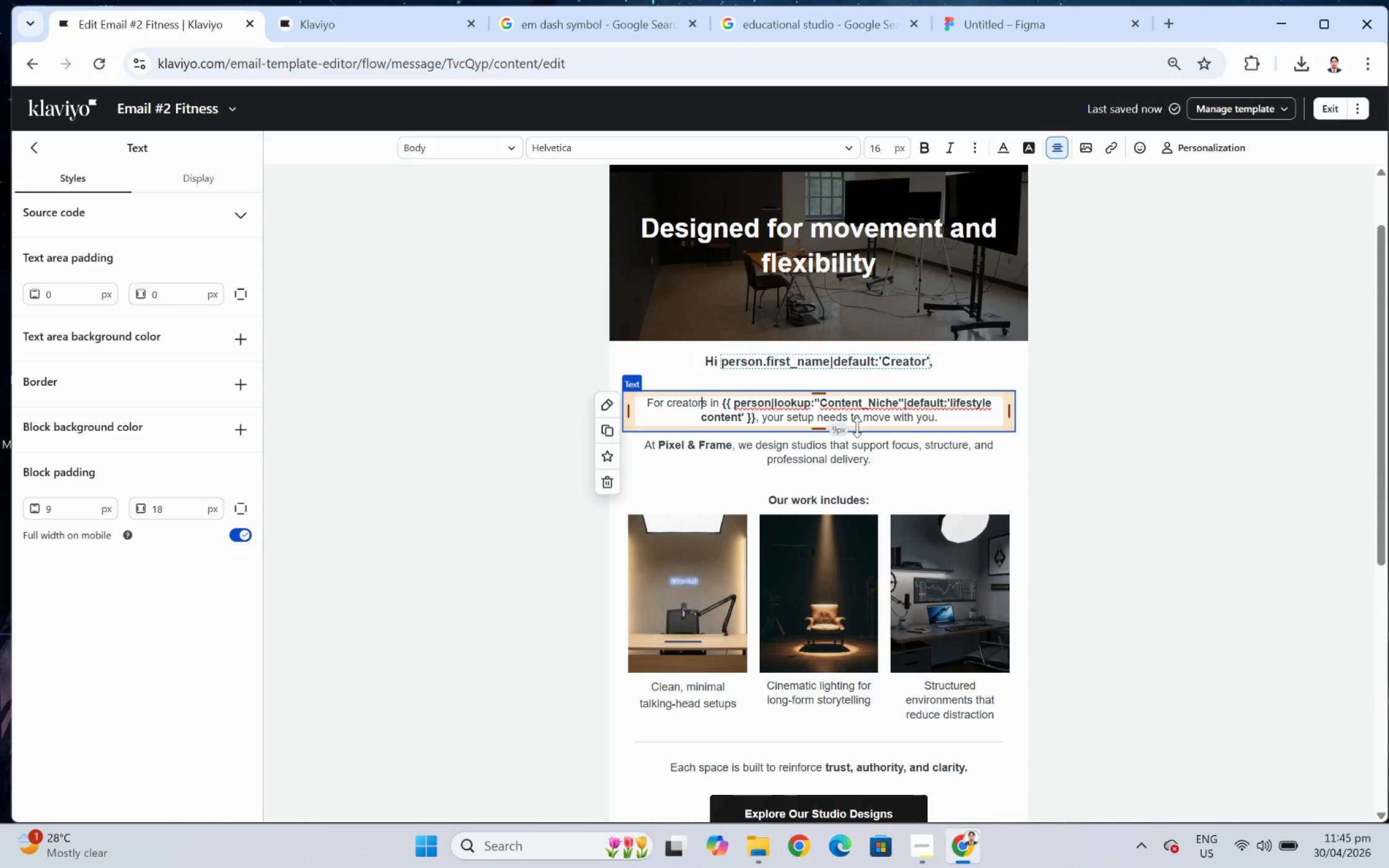 
wait(23.36)
 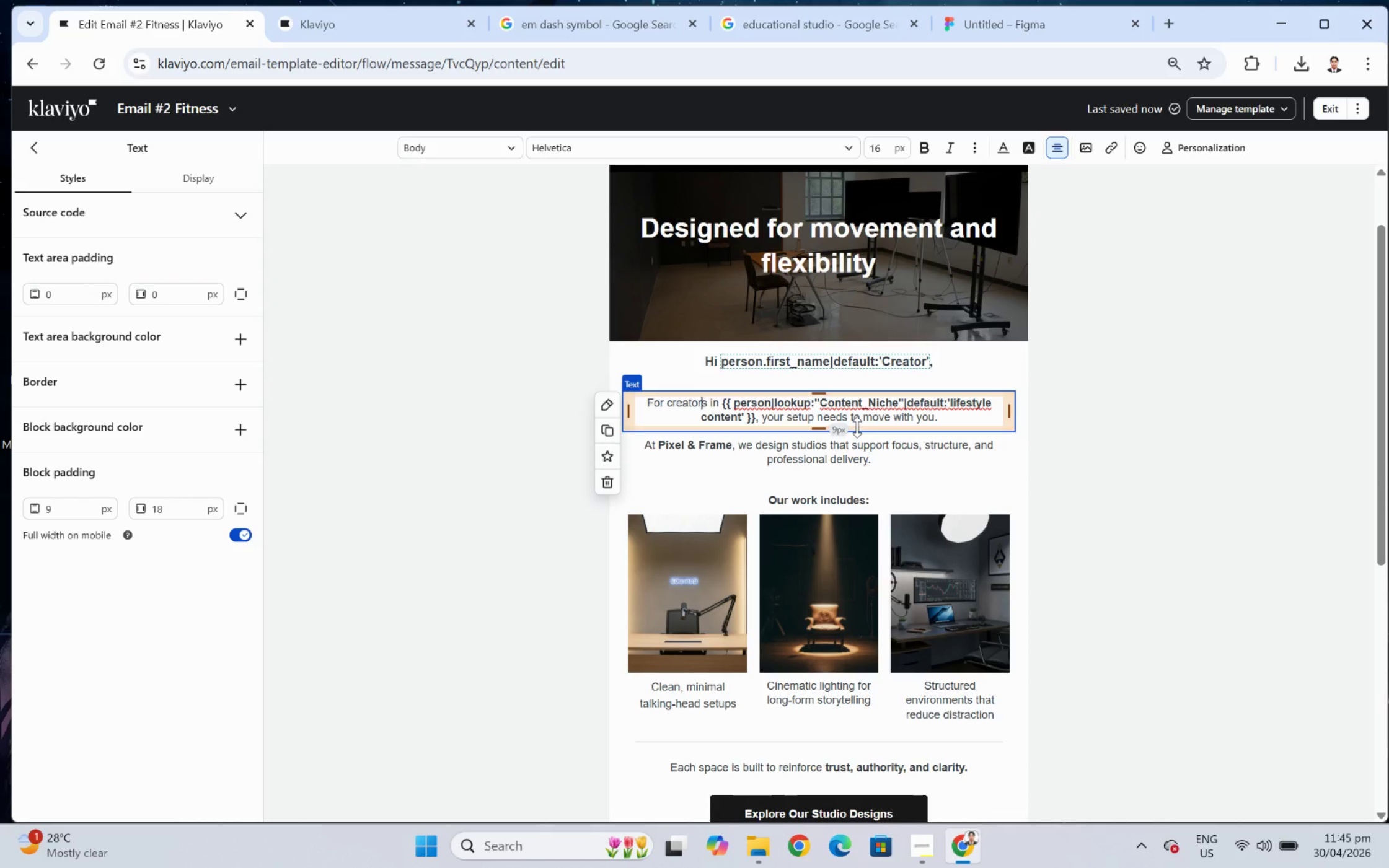 
left_click([954, 409])
 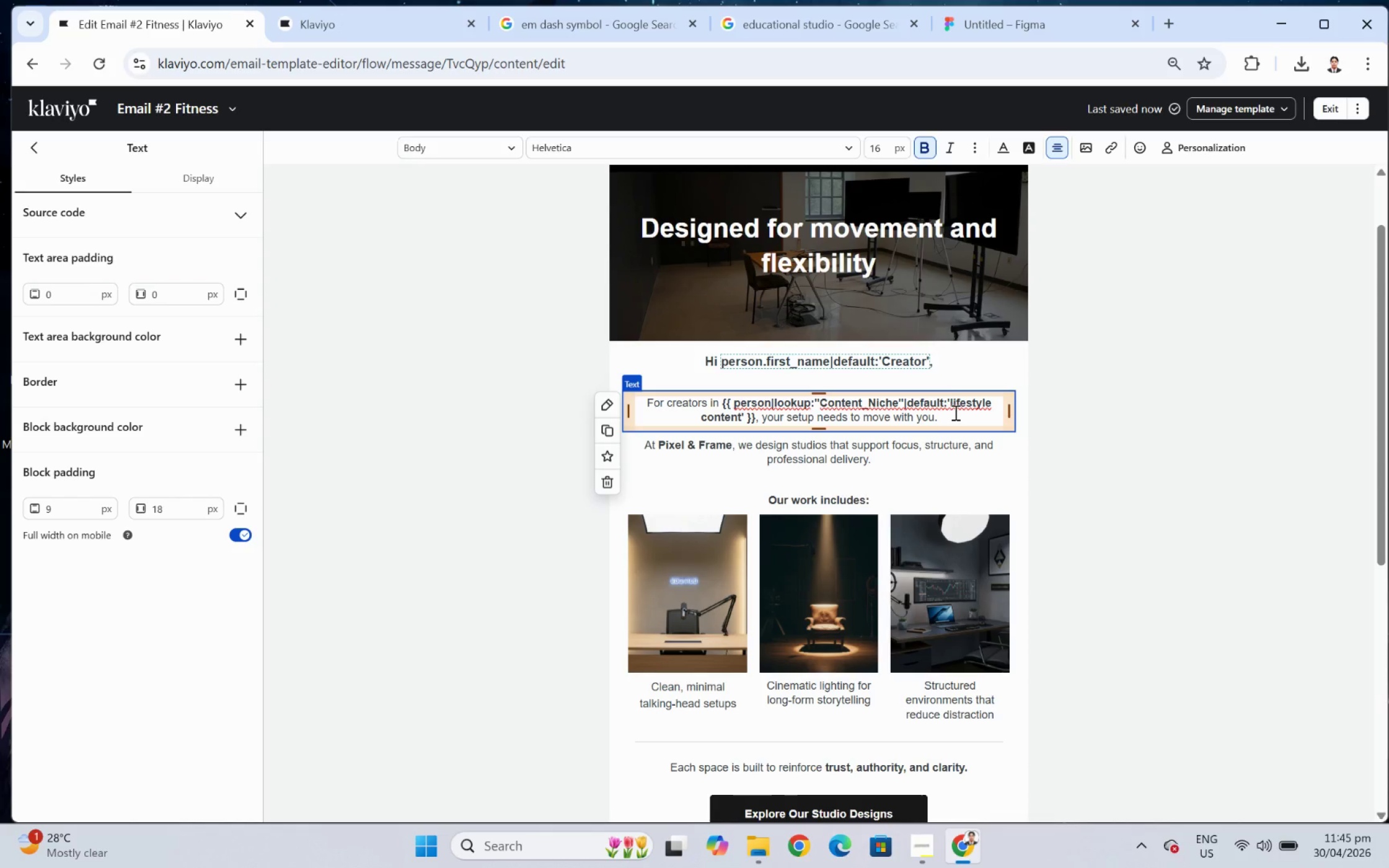 
double_click([954, 413])
 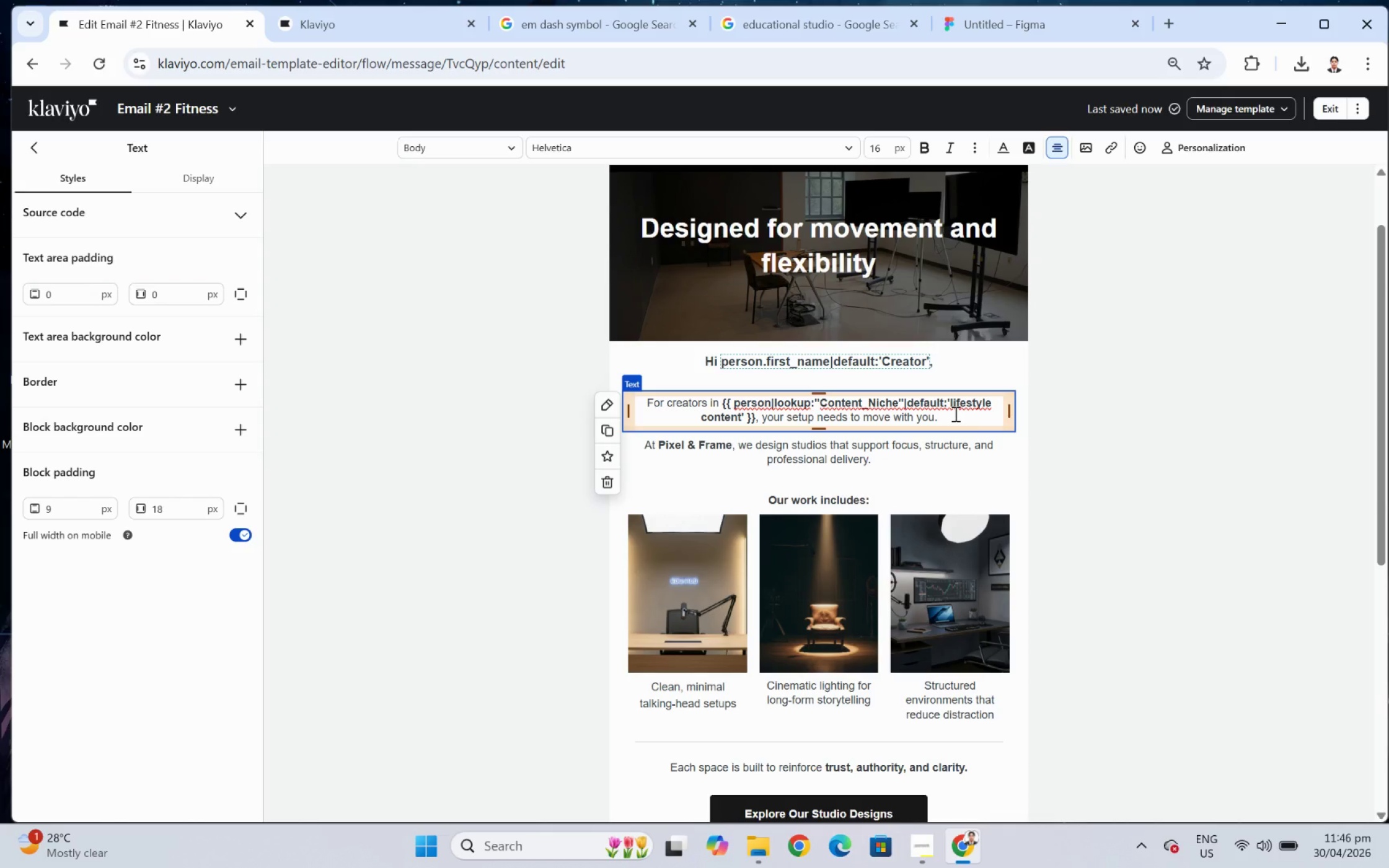 
wait(14.14)
 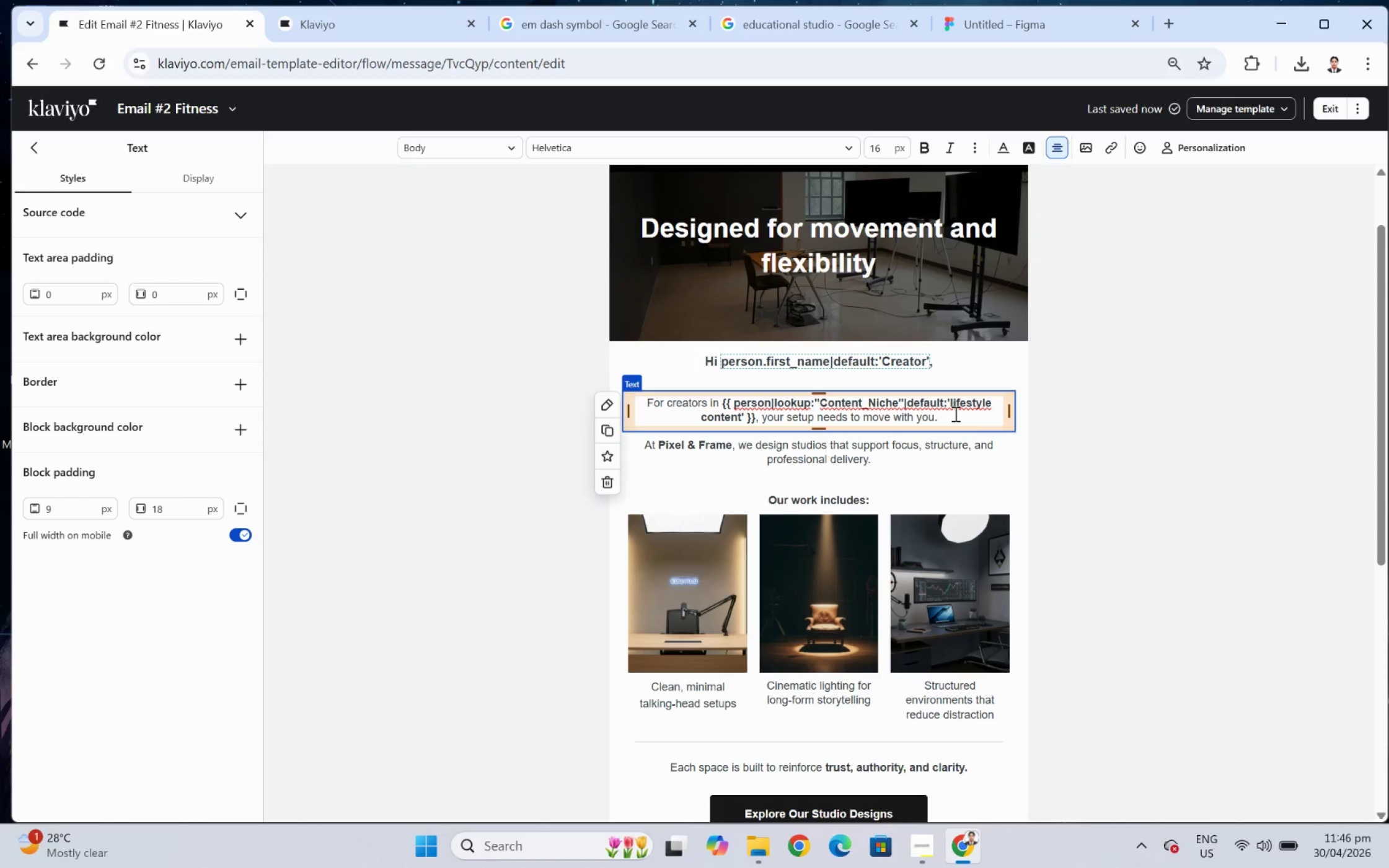 
double_click([956, 445])
 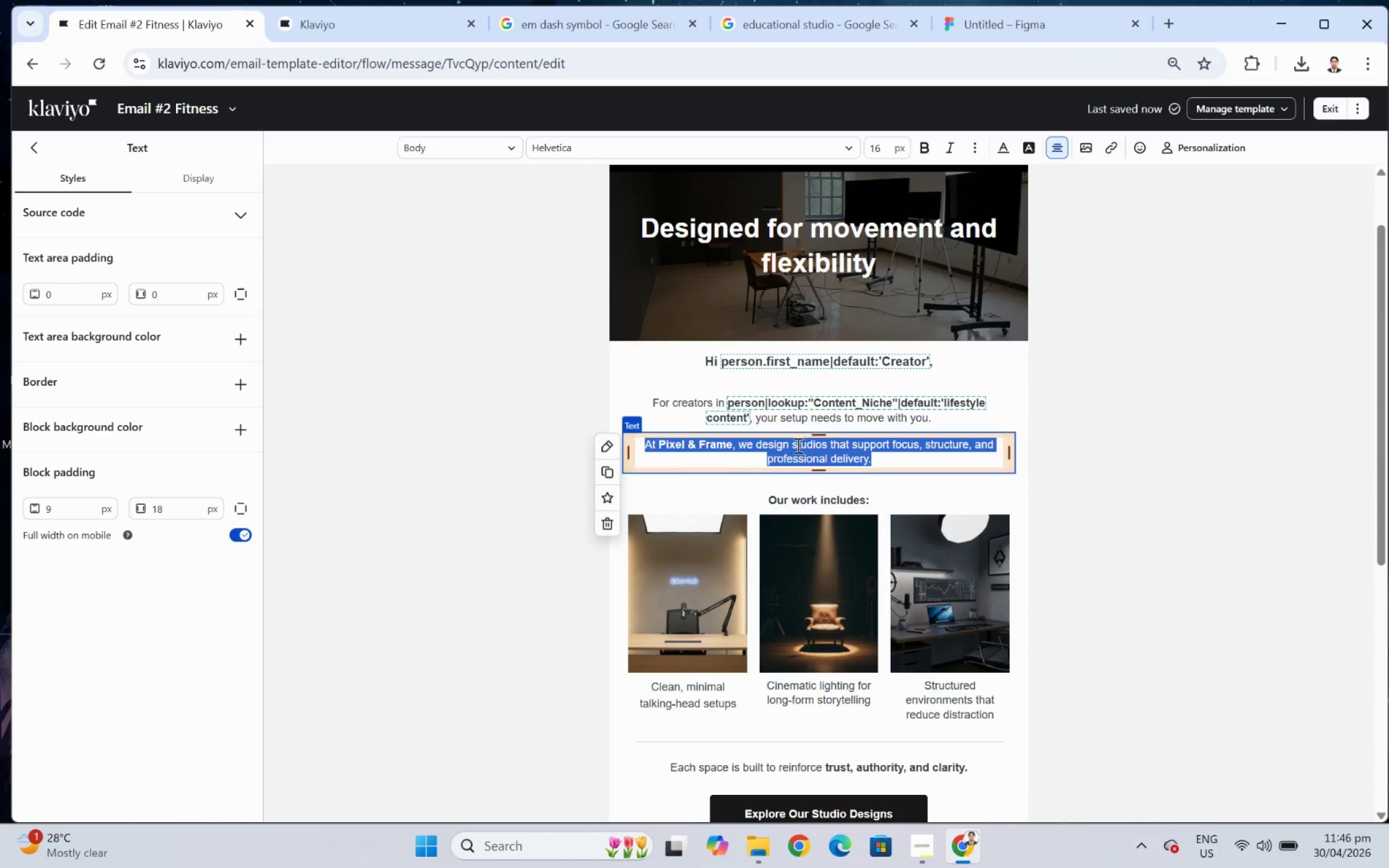 
left_click([754, 452])
 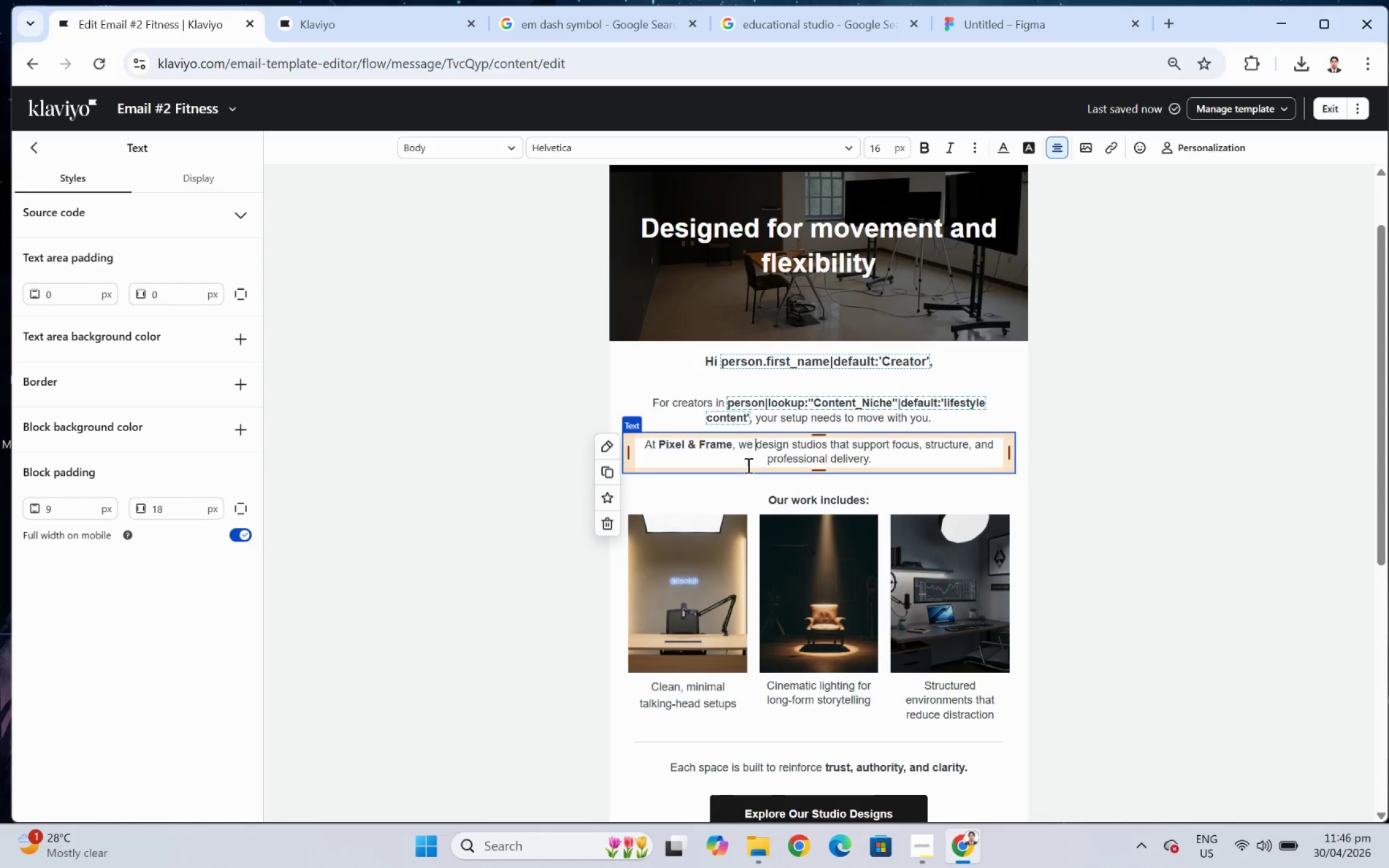 
left_click_drag(start_coordinate=[738, 447], to_coordinate=[886, 467])
 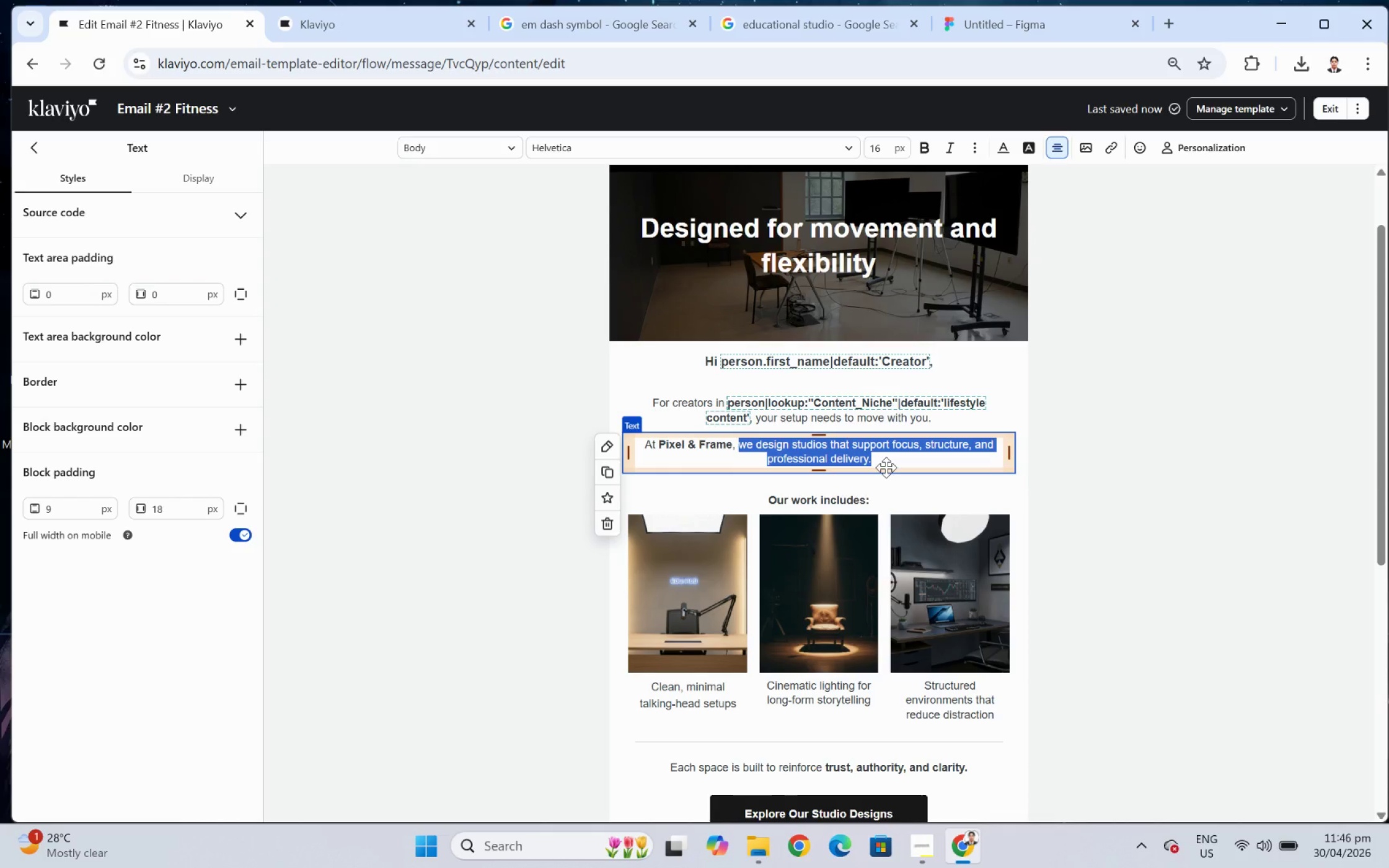 
type(we build studios that support dynamic filming without compromising quality.)
 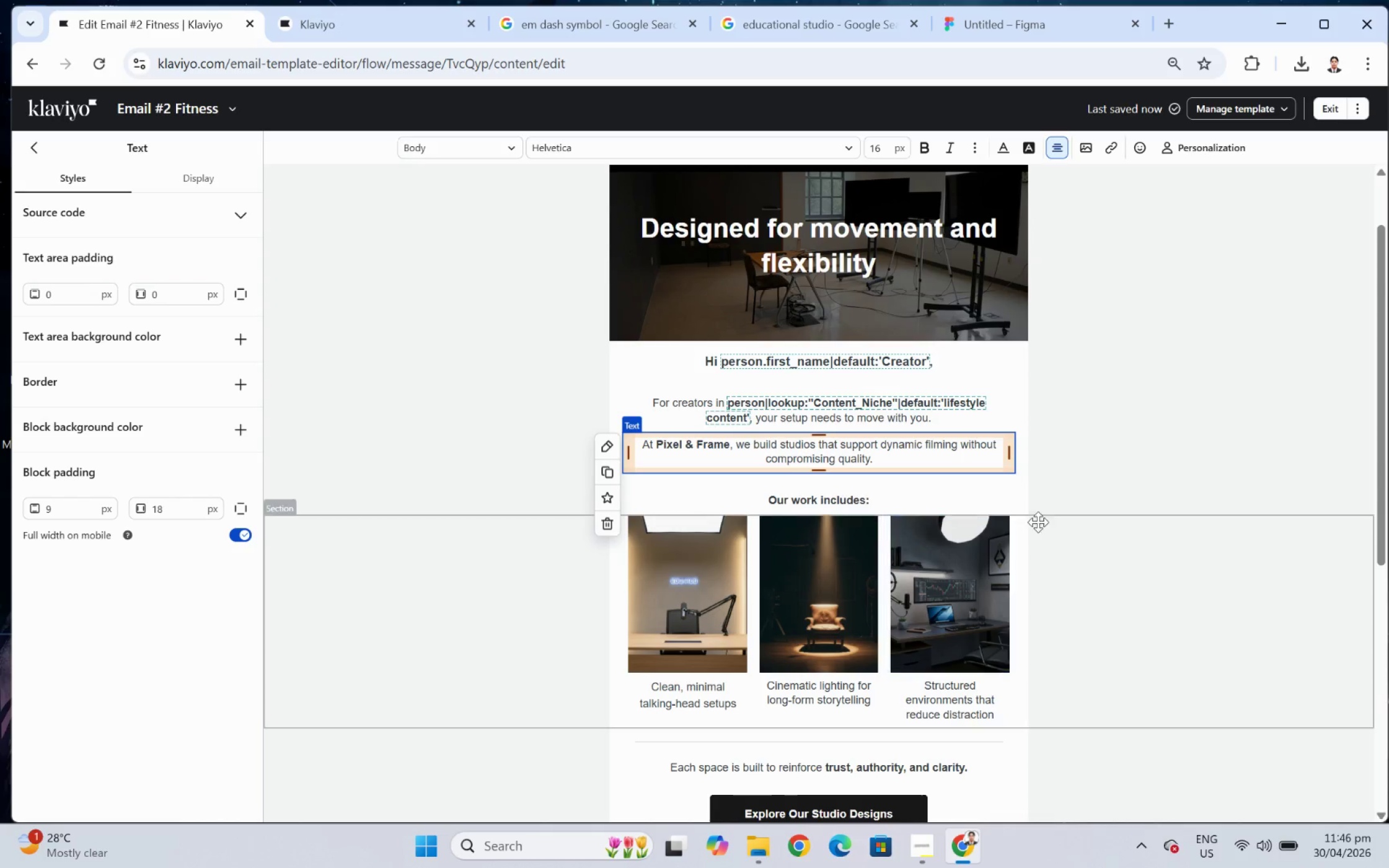 
left_click([1136, 462])
 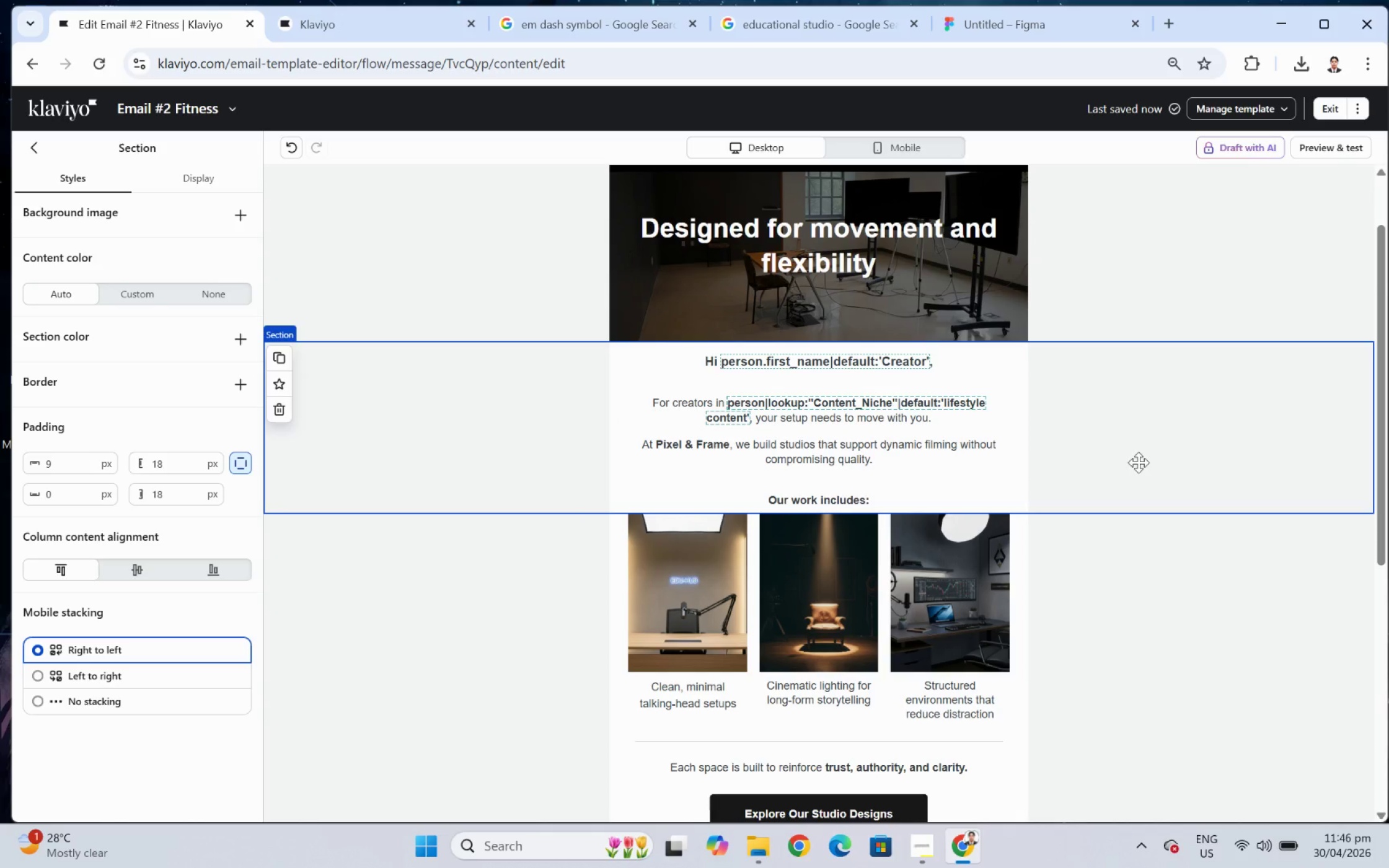 
wait(8.98)
 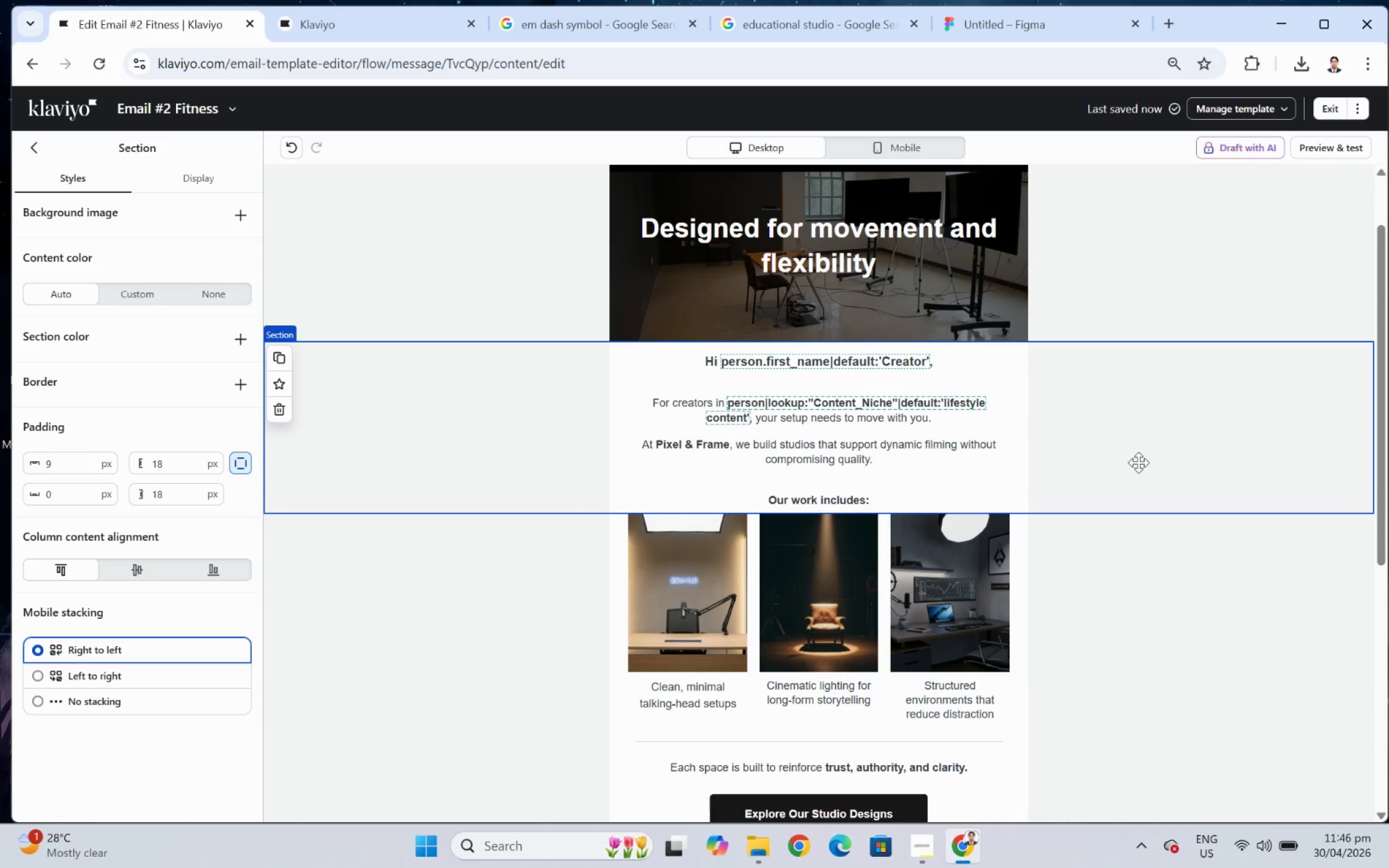 
double_click([695, 692])
 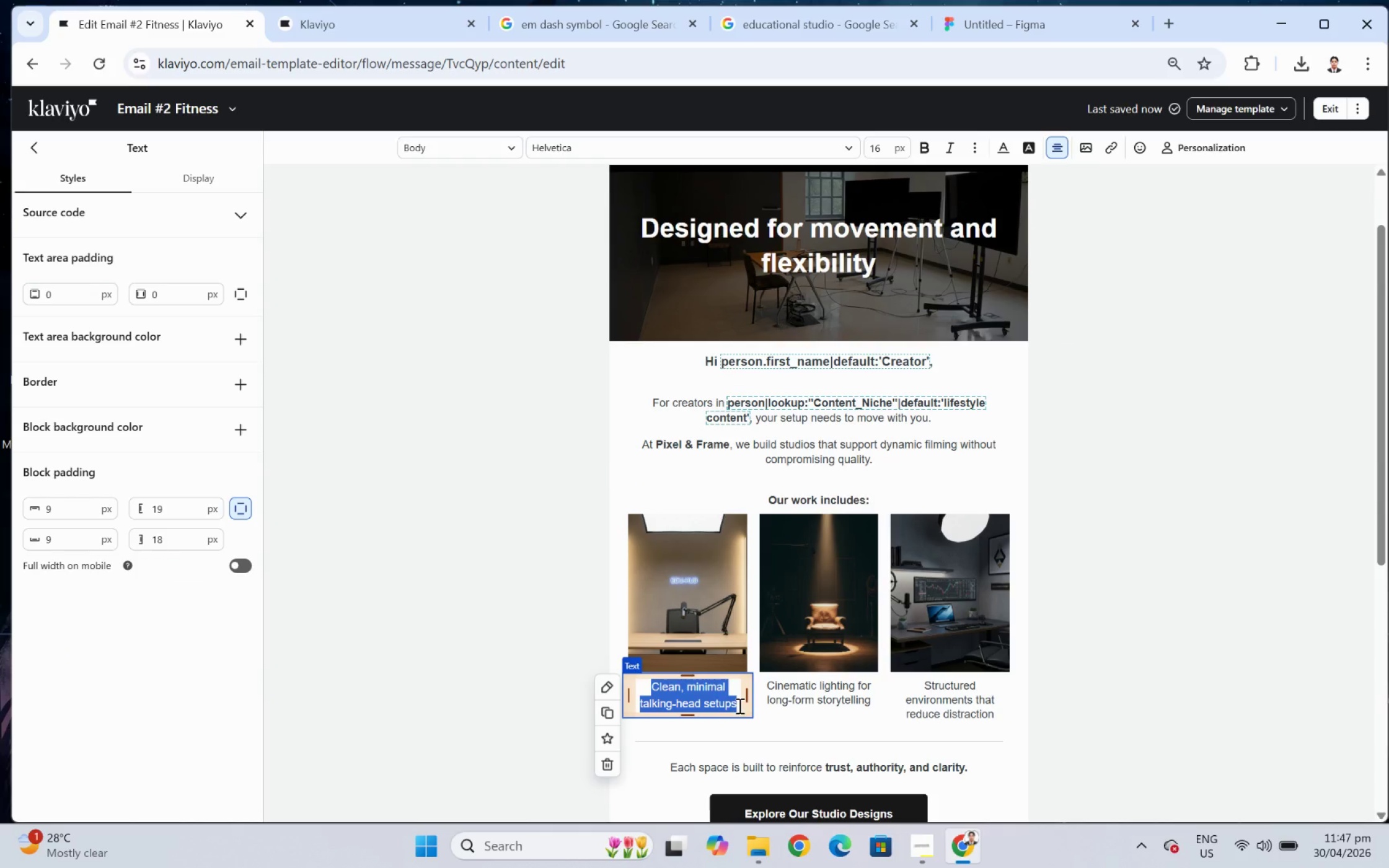 
type(Open workout fili)
key(Backspace)
type(ming spaces)
 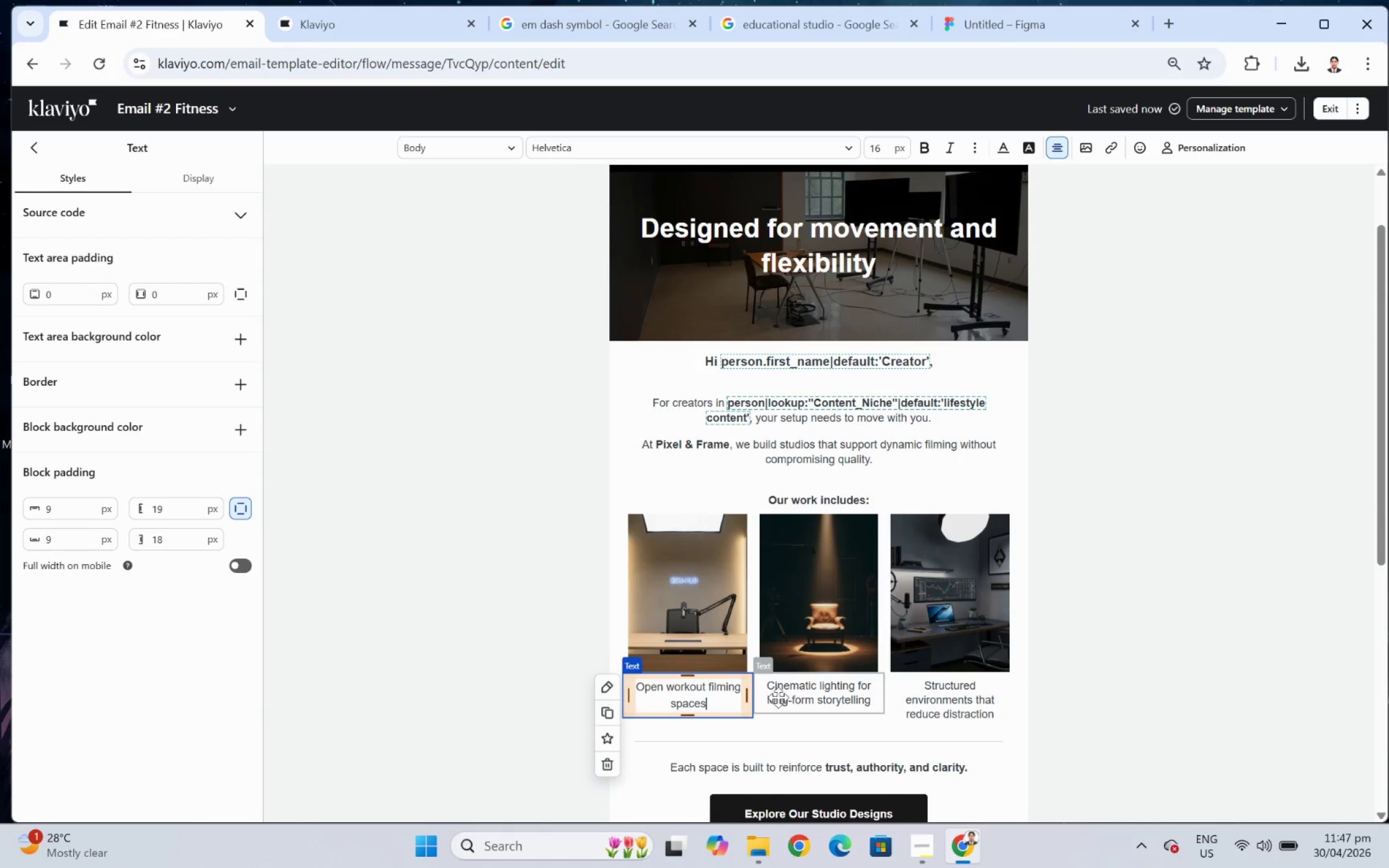 
left_click([782, 695])